 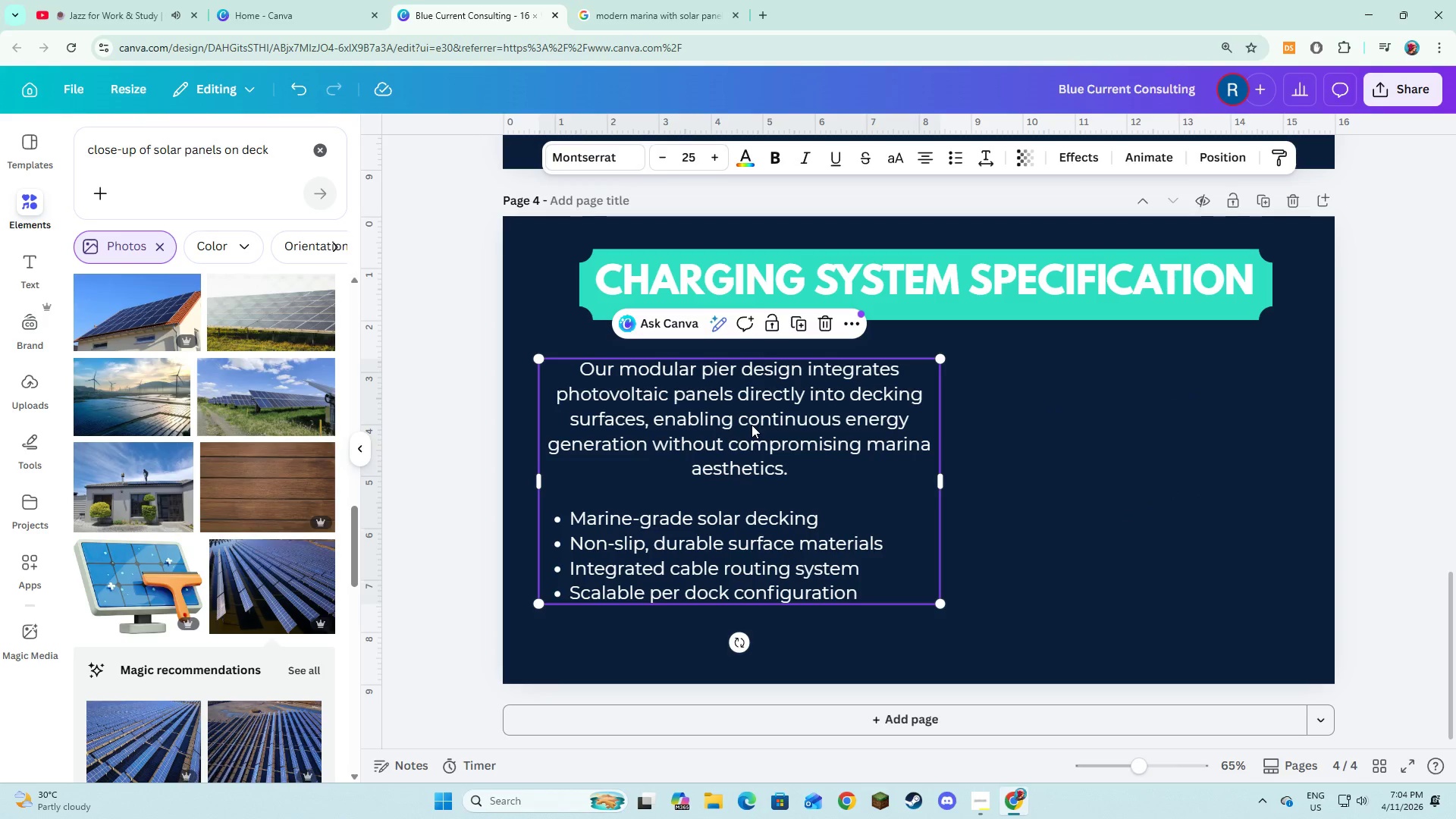 
key(Backspace)
 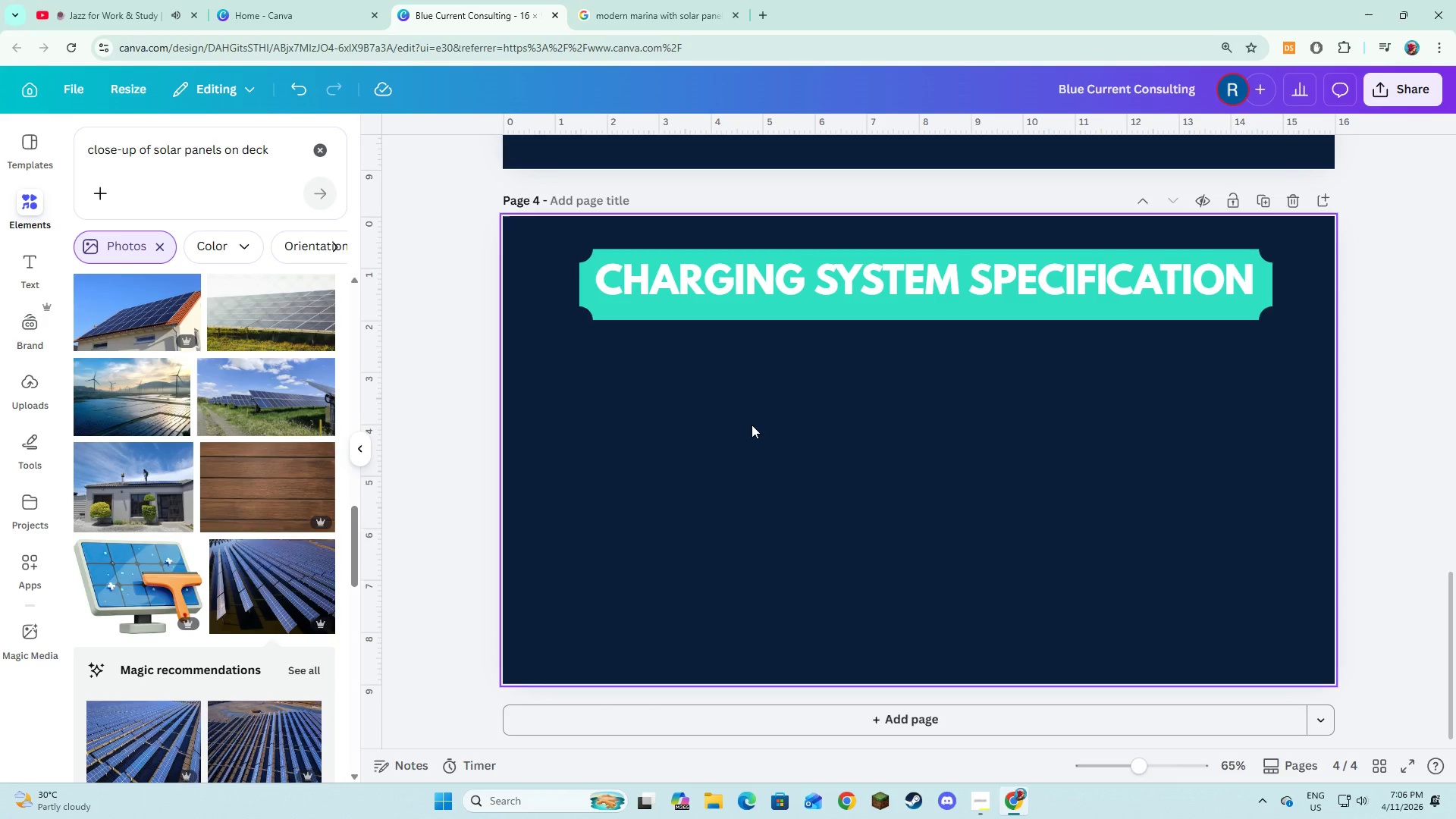 
wait(117.16)
 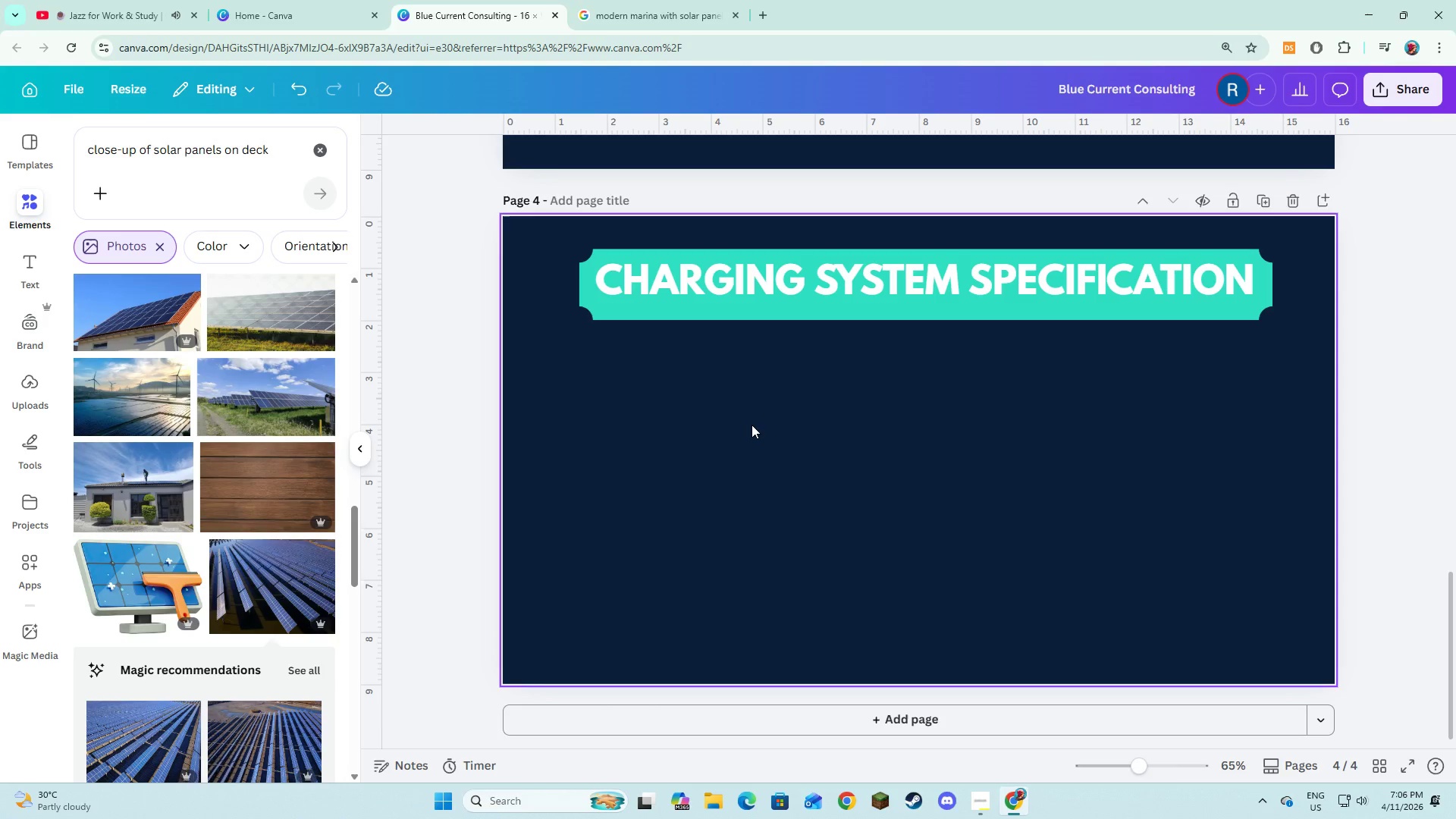 
left_click([318, 159])
 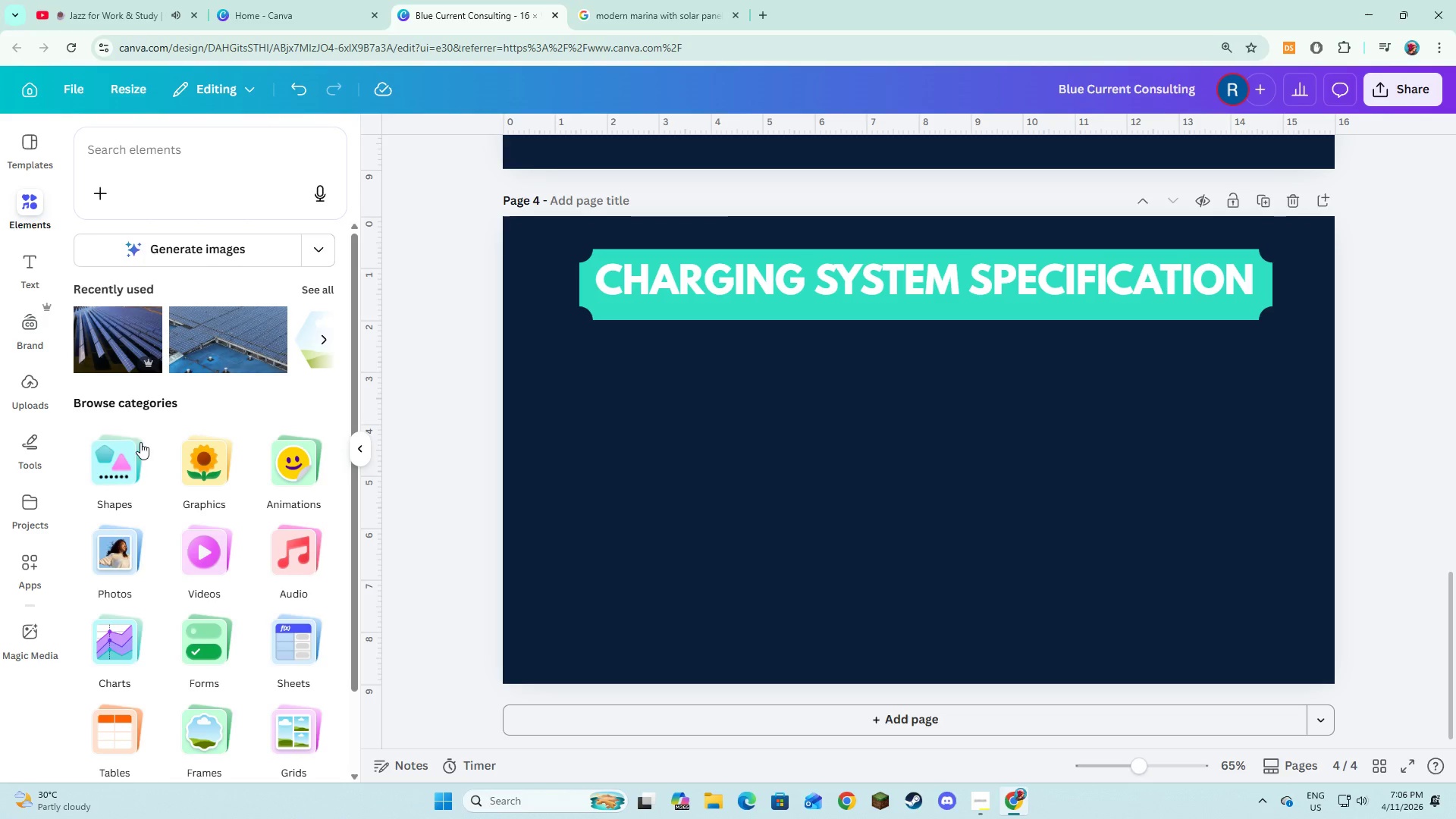 
left_click([138, 454])
 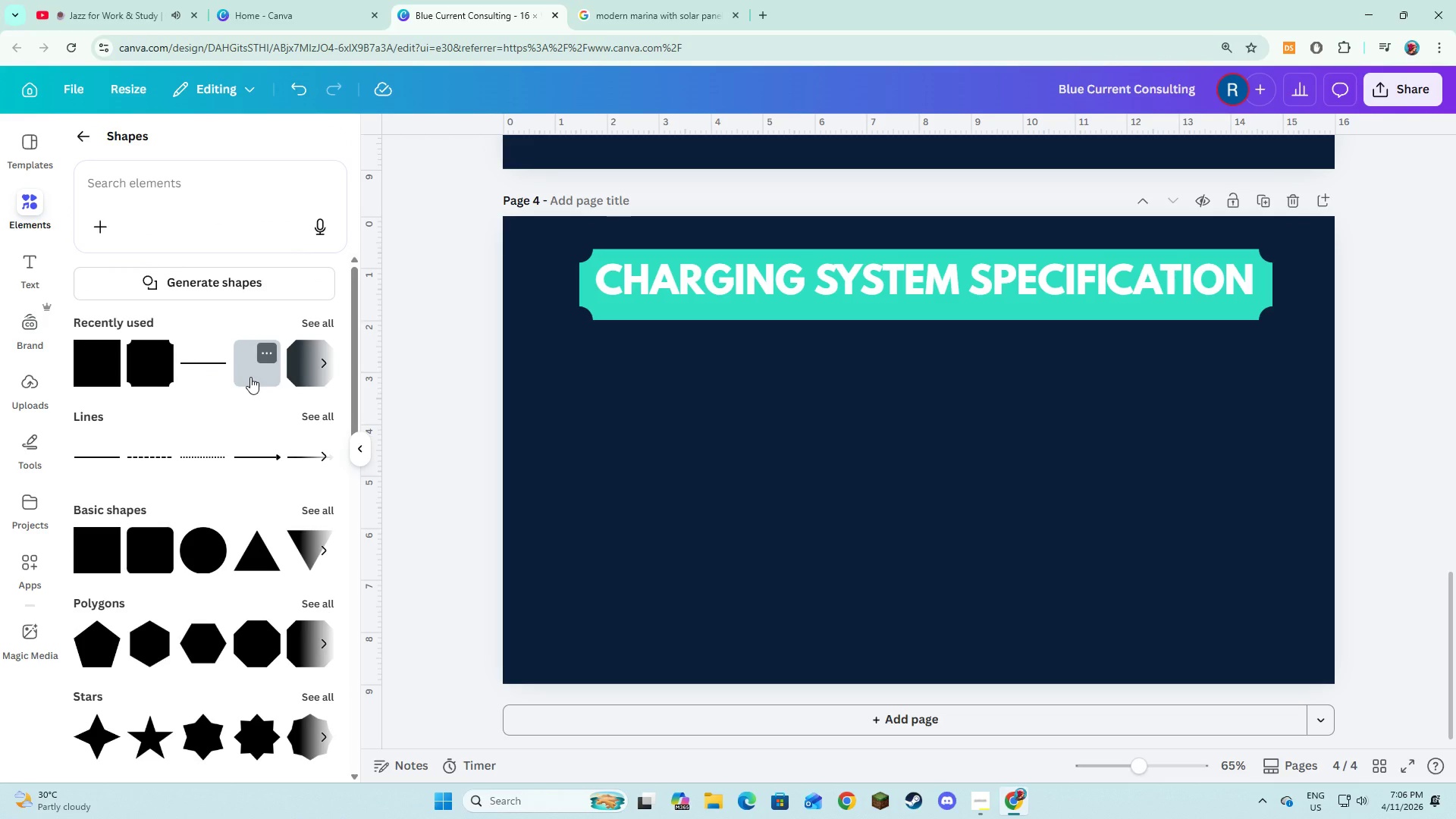 
left_click([250, 377])
 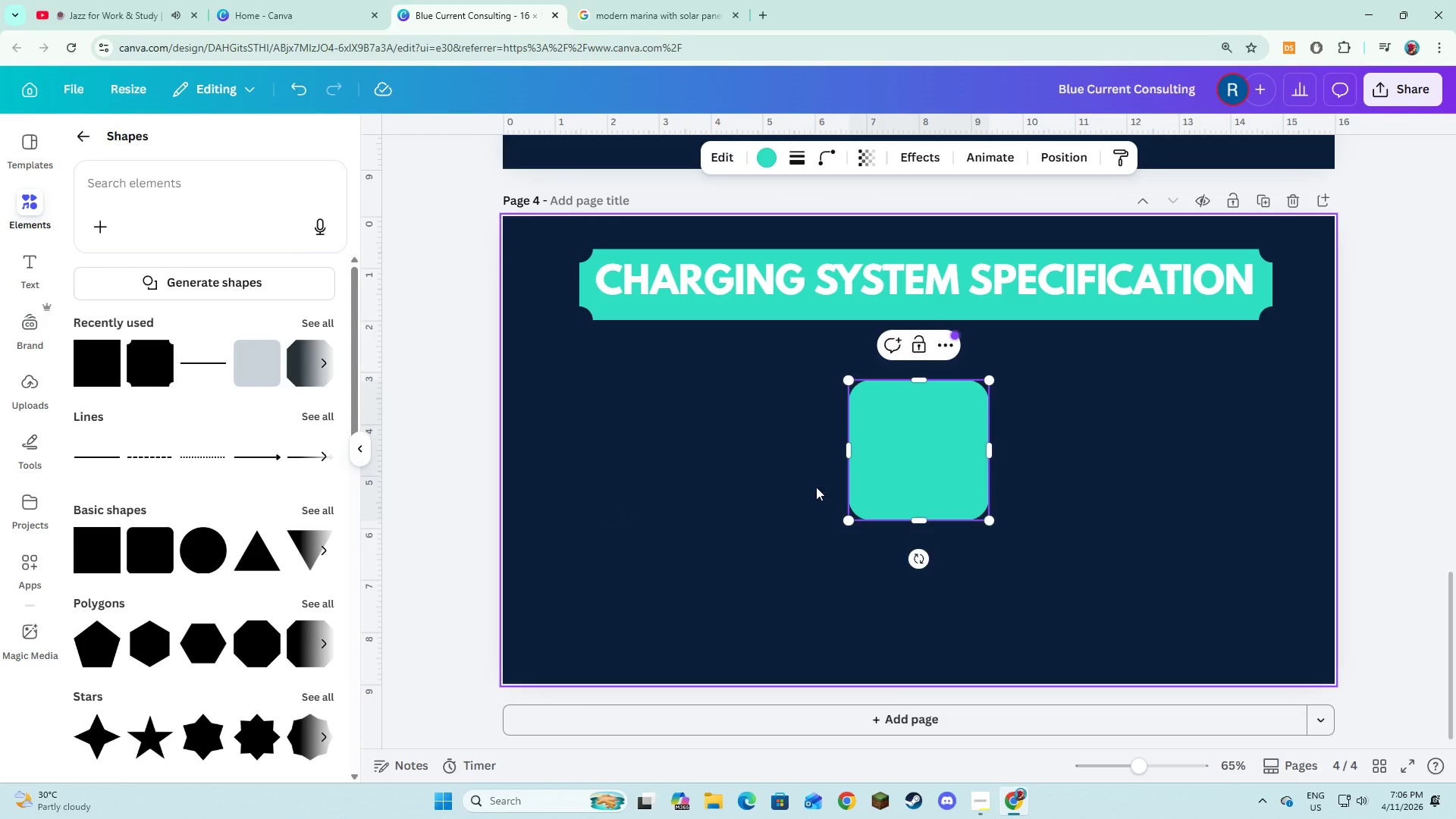 
double_click([874, 477])
 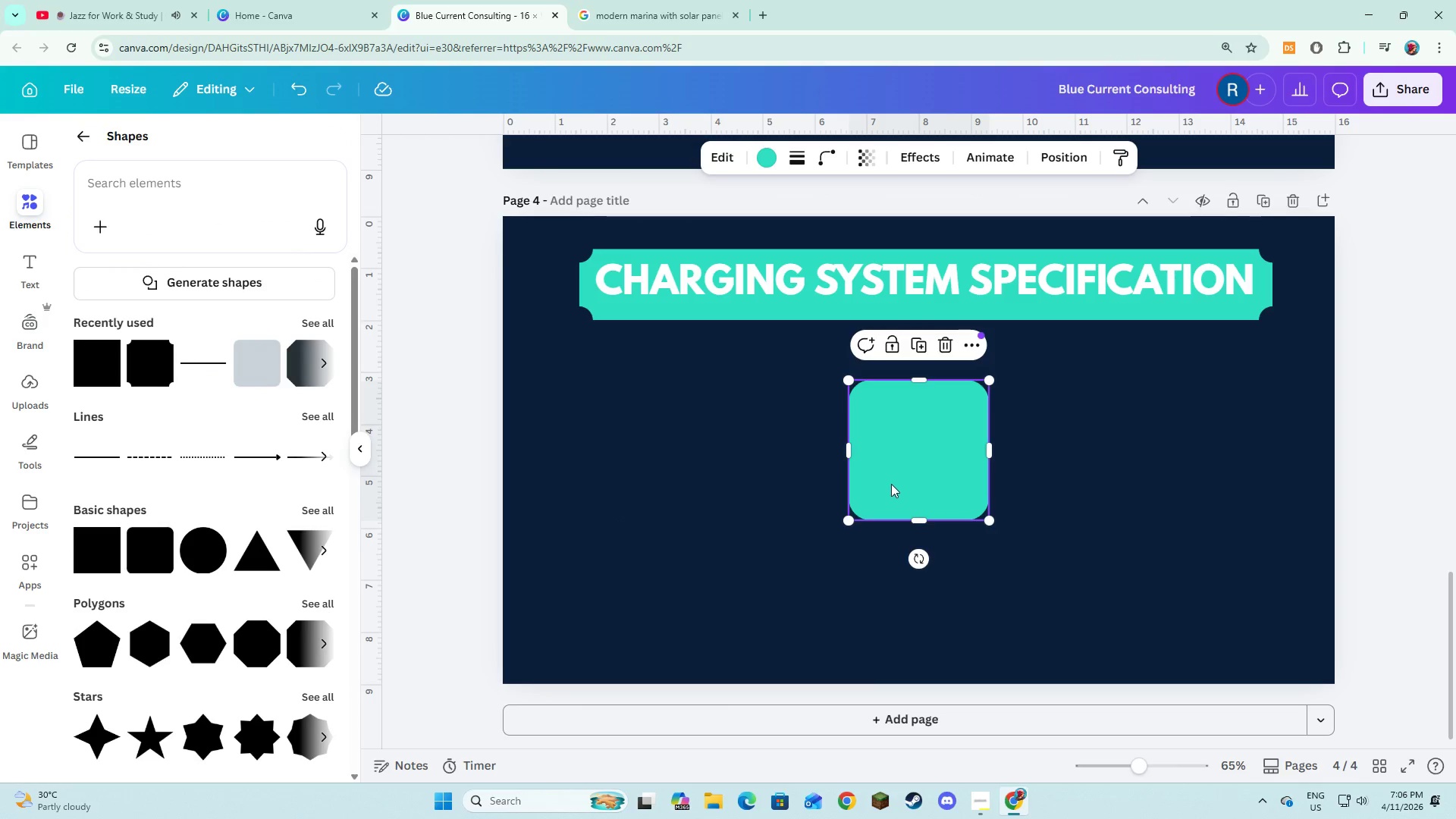 
left_click_drag(start_coordinate=[890, 482], to_coordinate=[648, 473])
 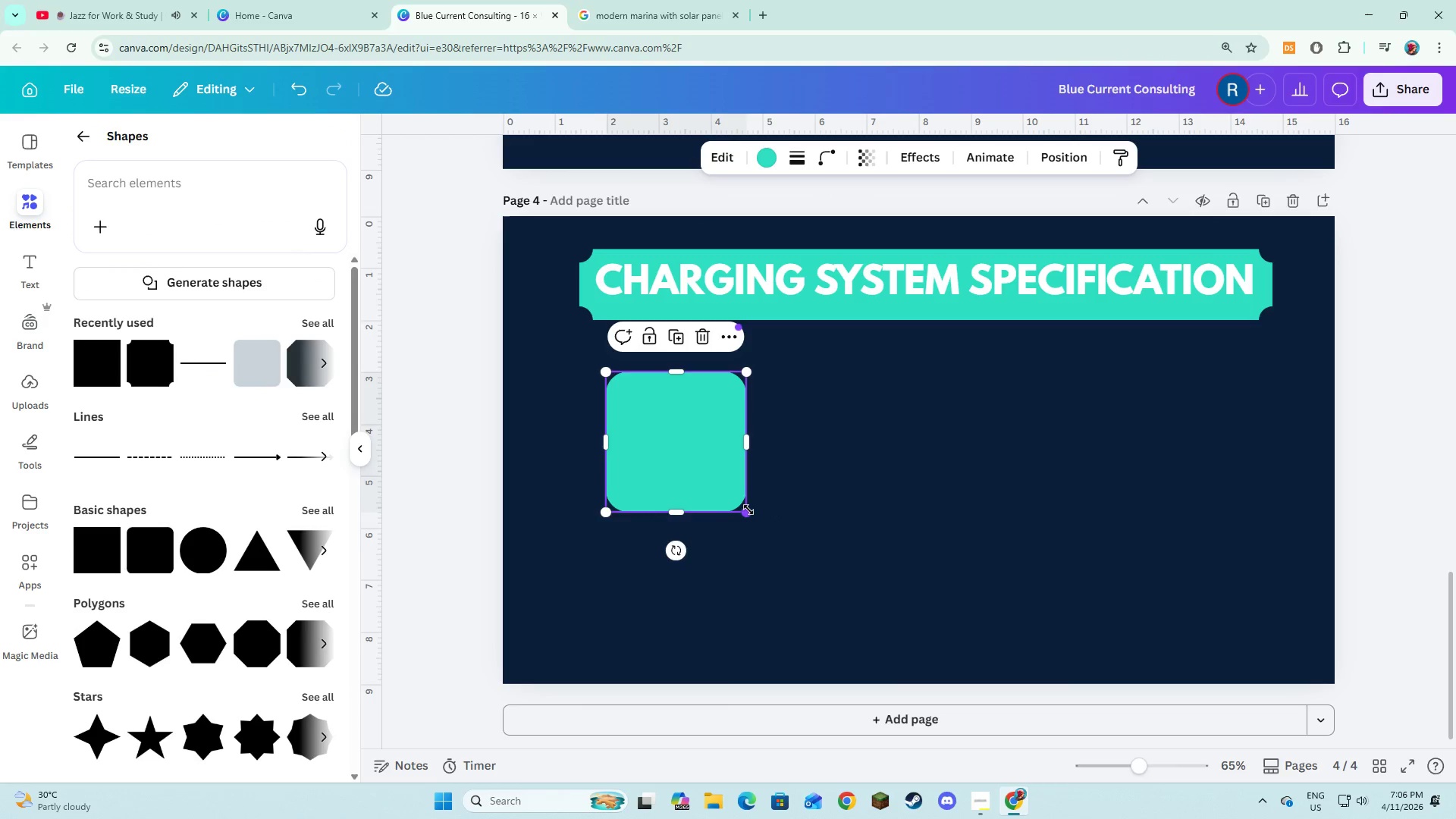 
left_click_drag(start_coordinate=[748, 510], to_coordinate=[786, 579])
 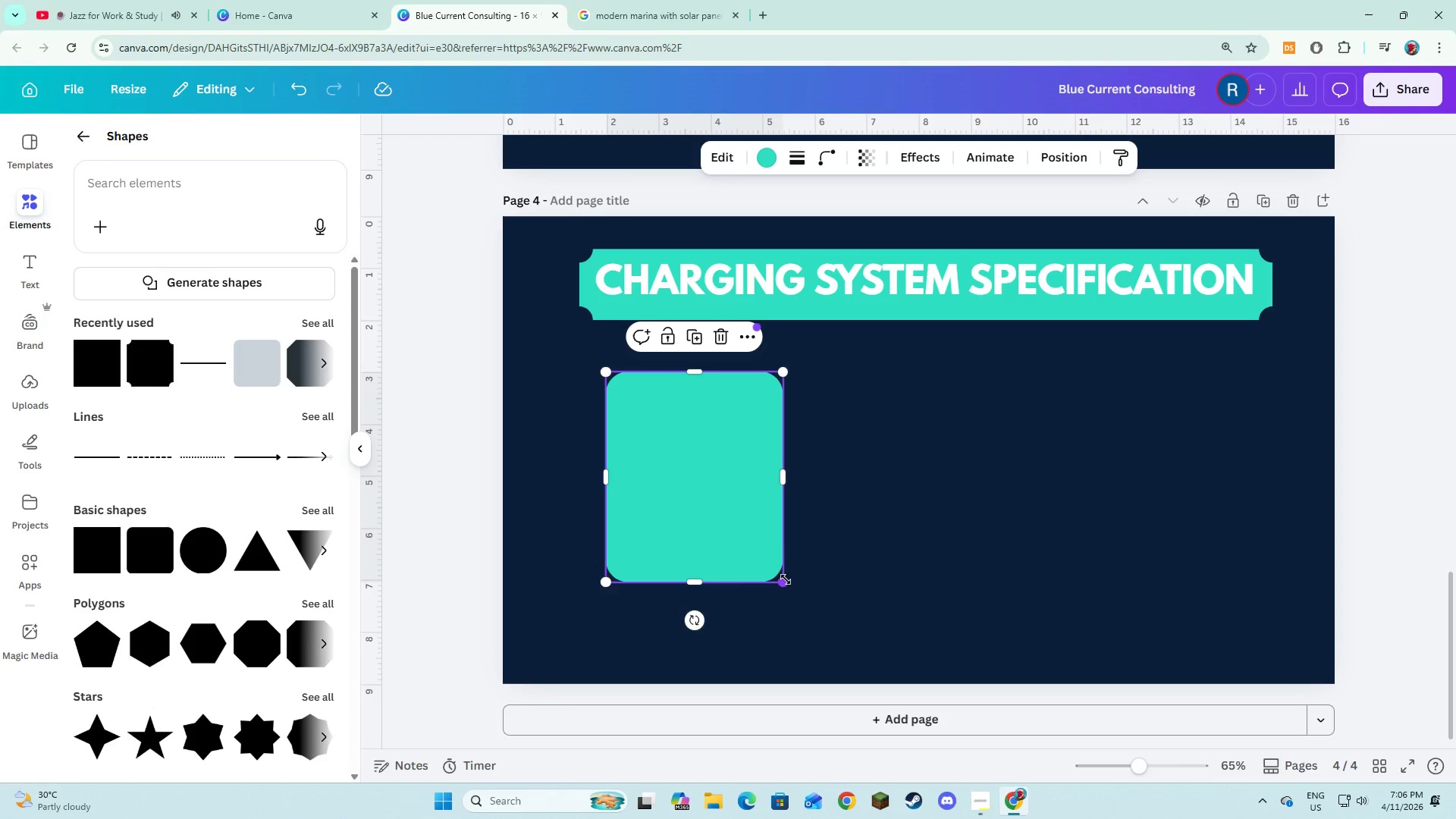 
left_click([701, 338])
 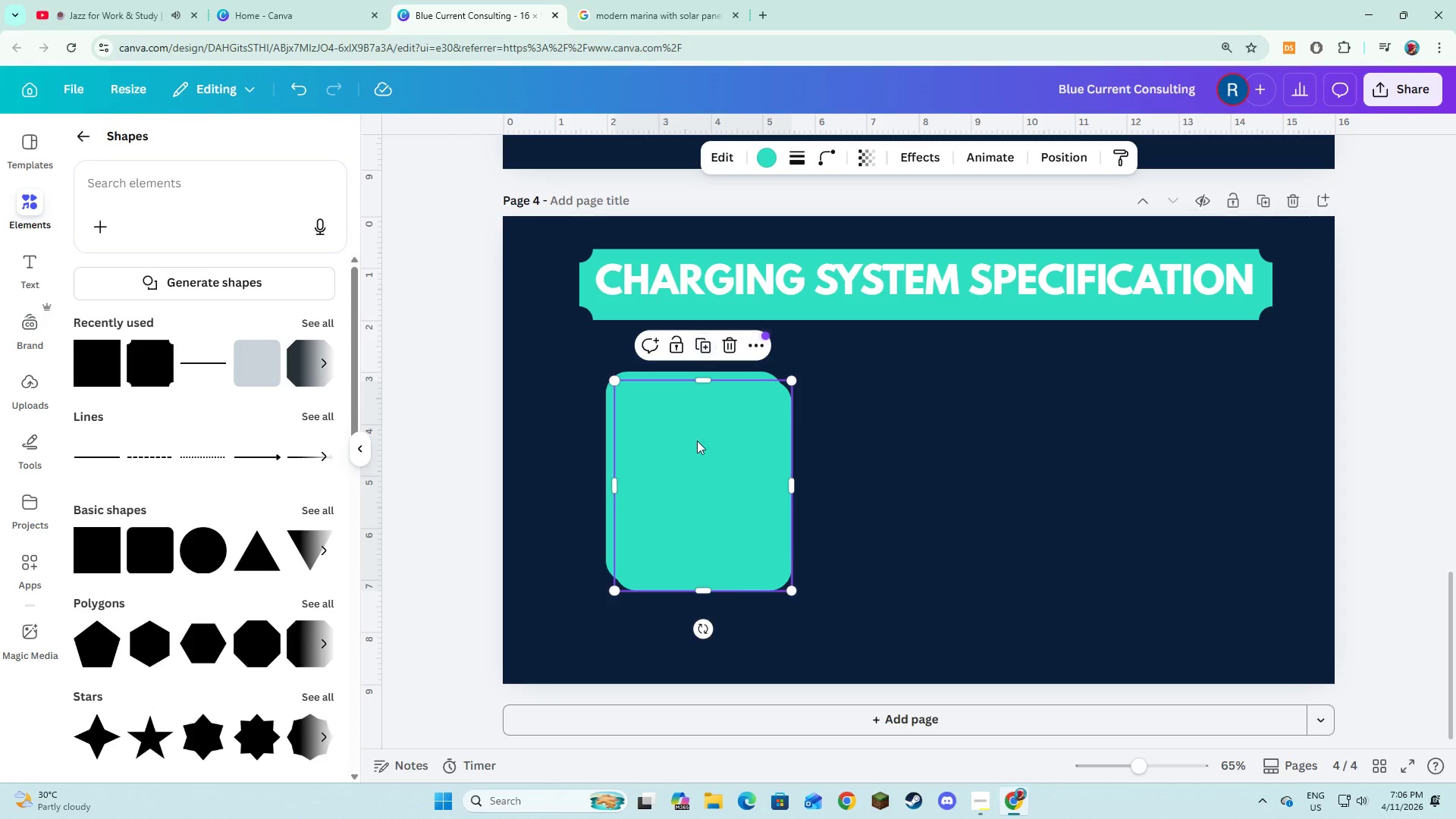 
left_click_drag(start_coordinate=[697, 443], to_coordinate=[900, 435])
 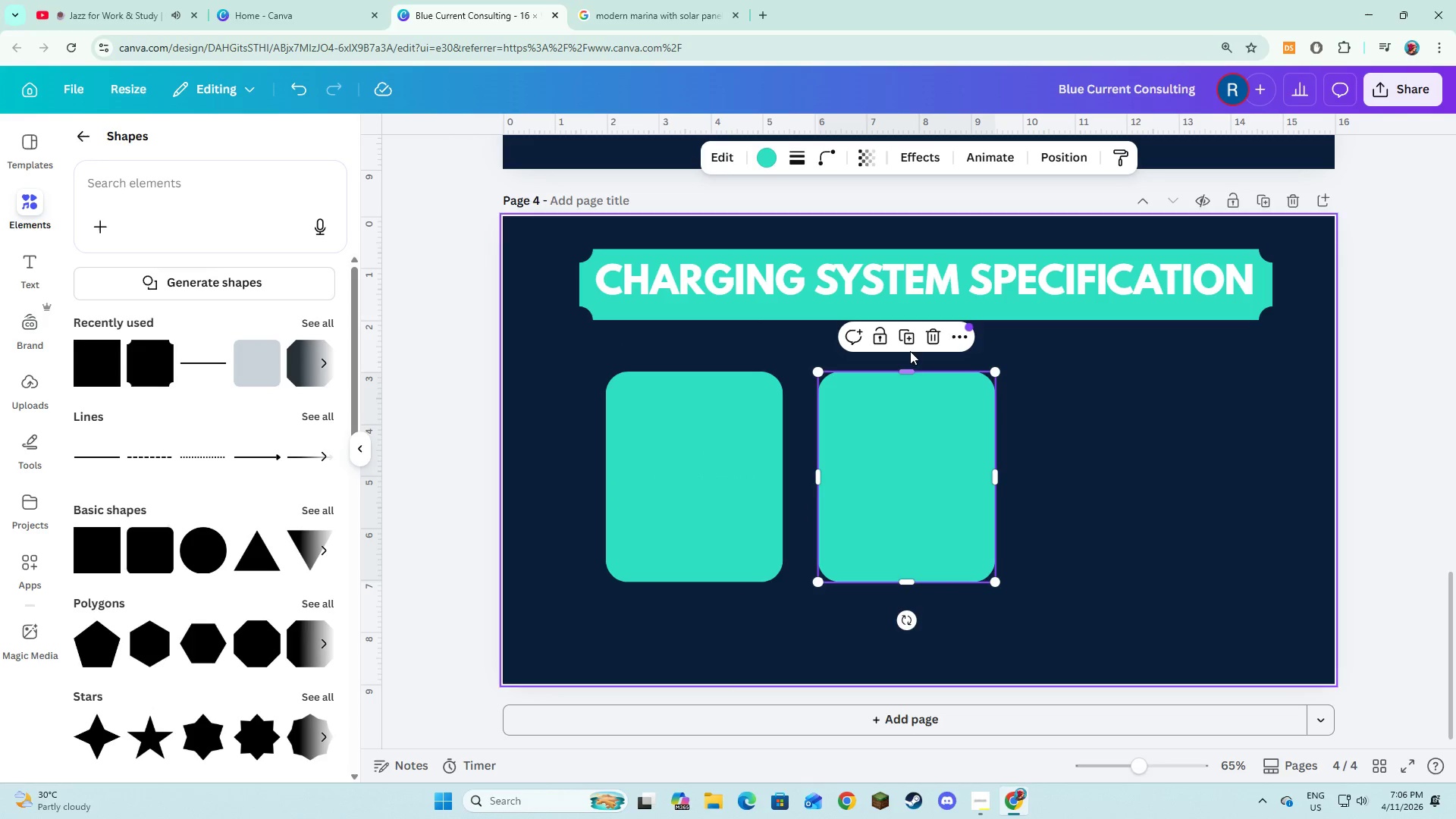 
left_click([910, 343])
 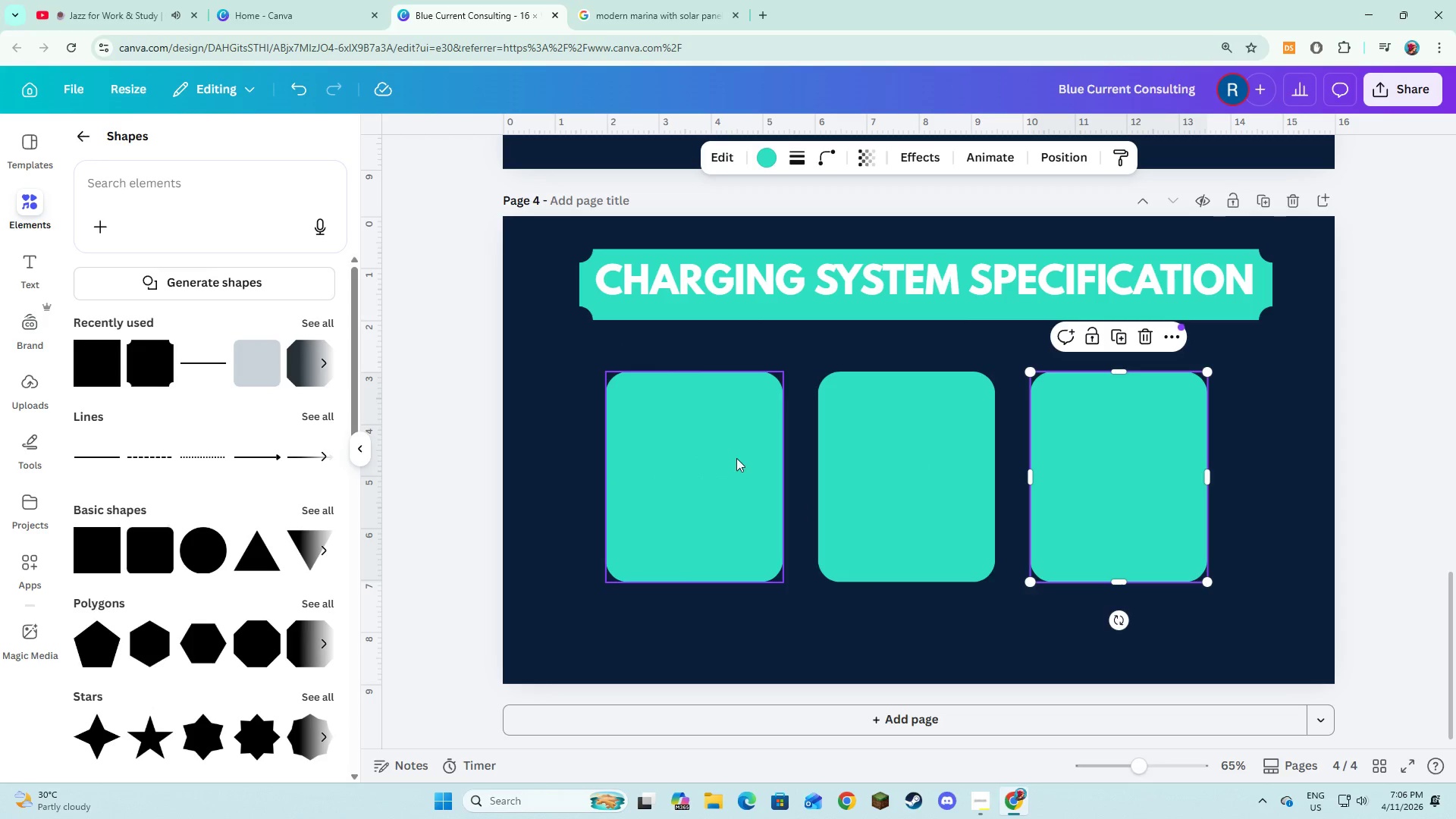 
hold_key(key=ShiftLeft, duration=1.19)
left_click([718, 469])
 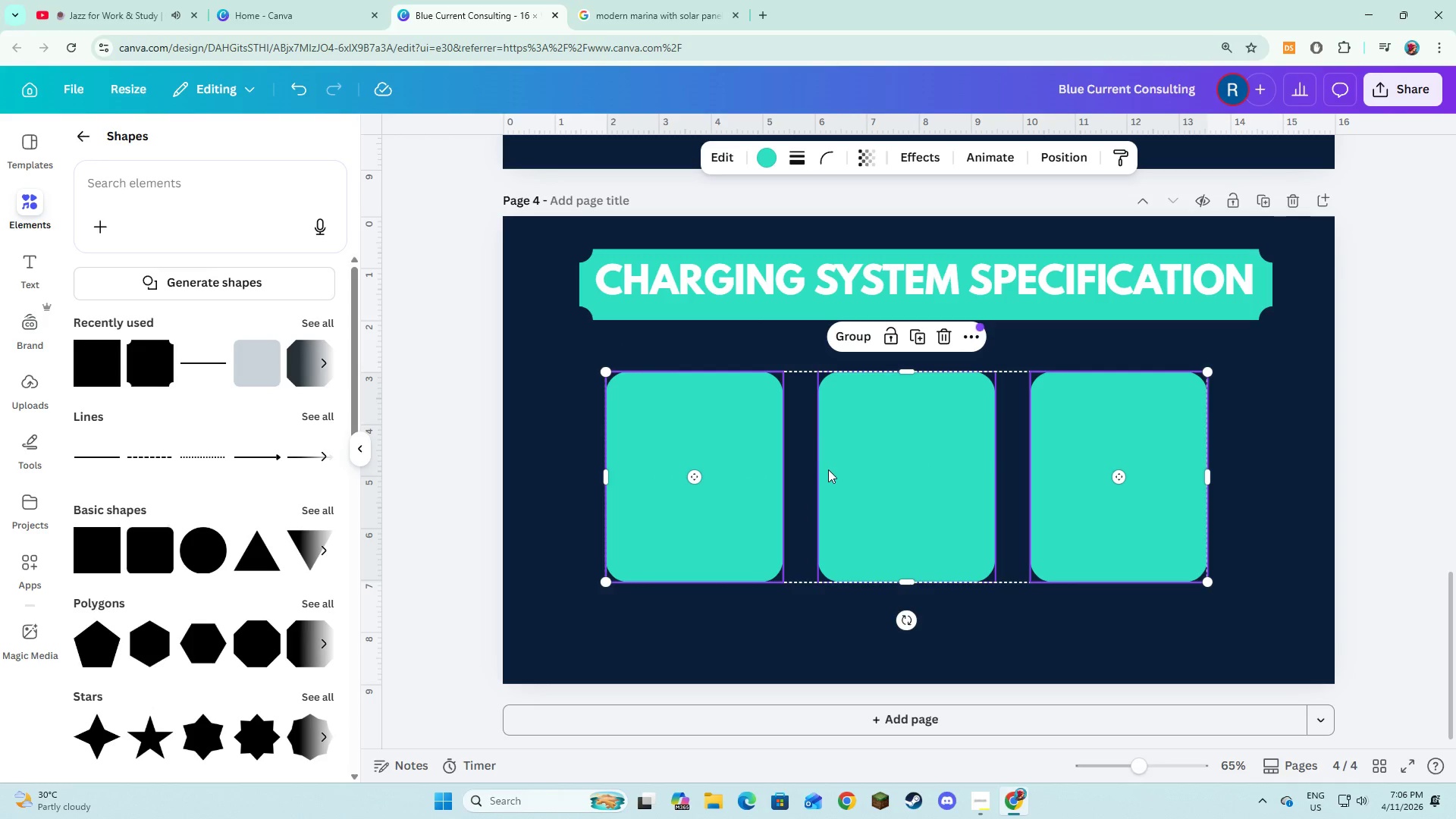 
left_click([828, 469])
 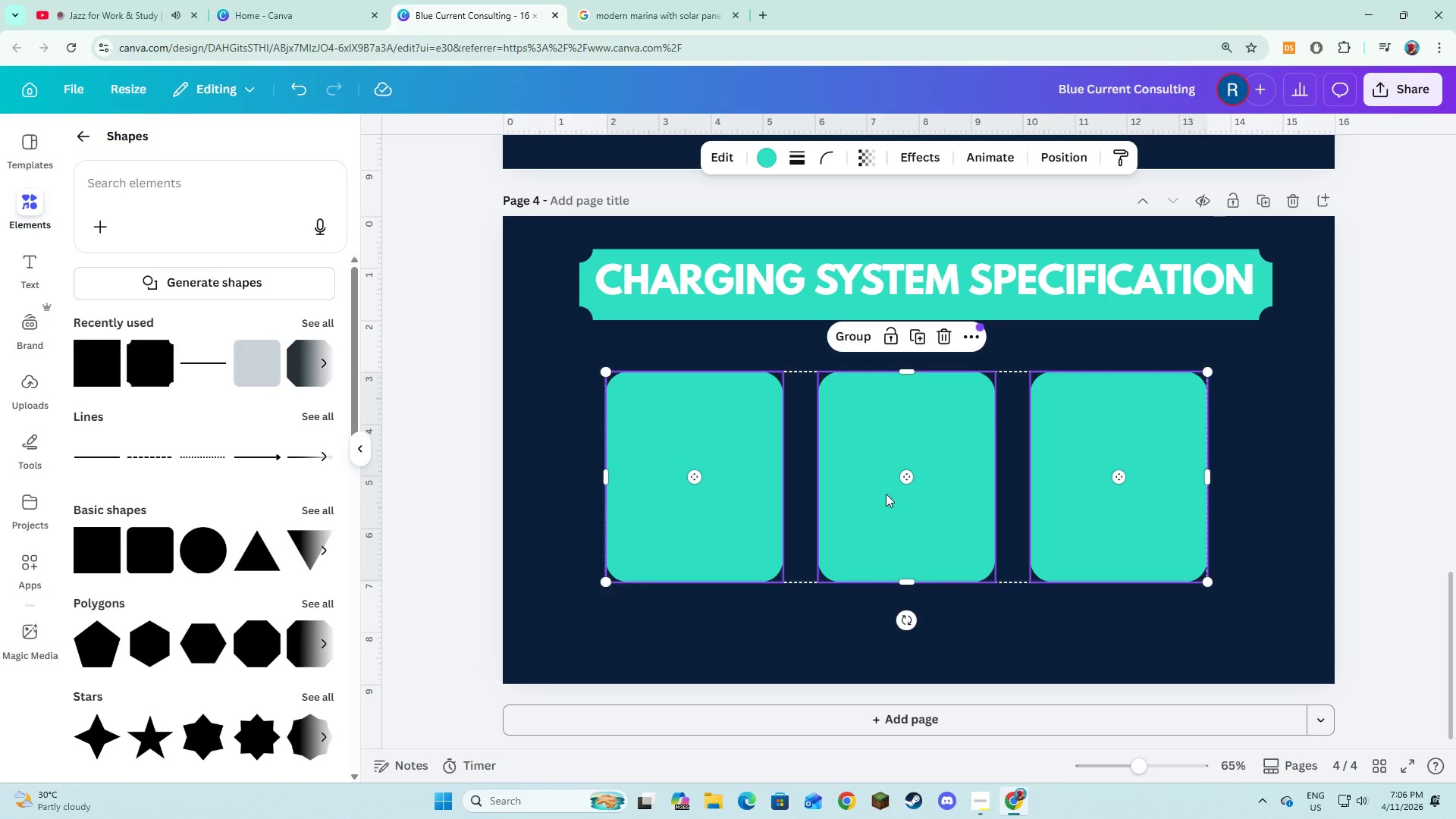 
left_click_drag(start_coordinate=[882, 496], to_coordinate=[893, 497])
 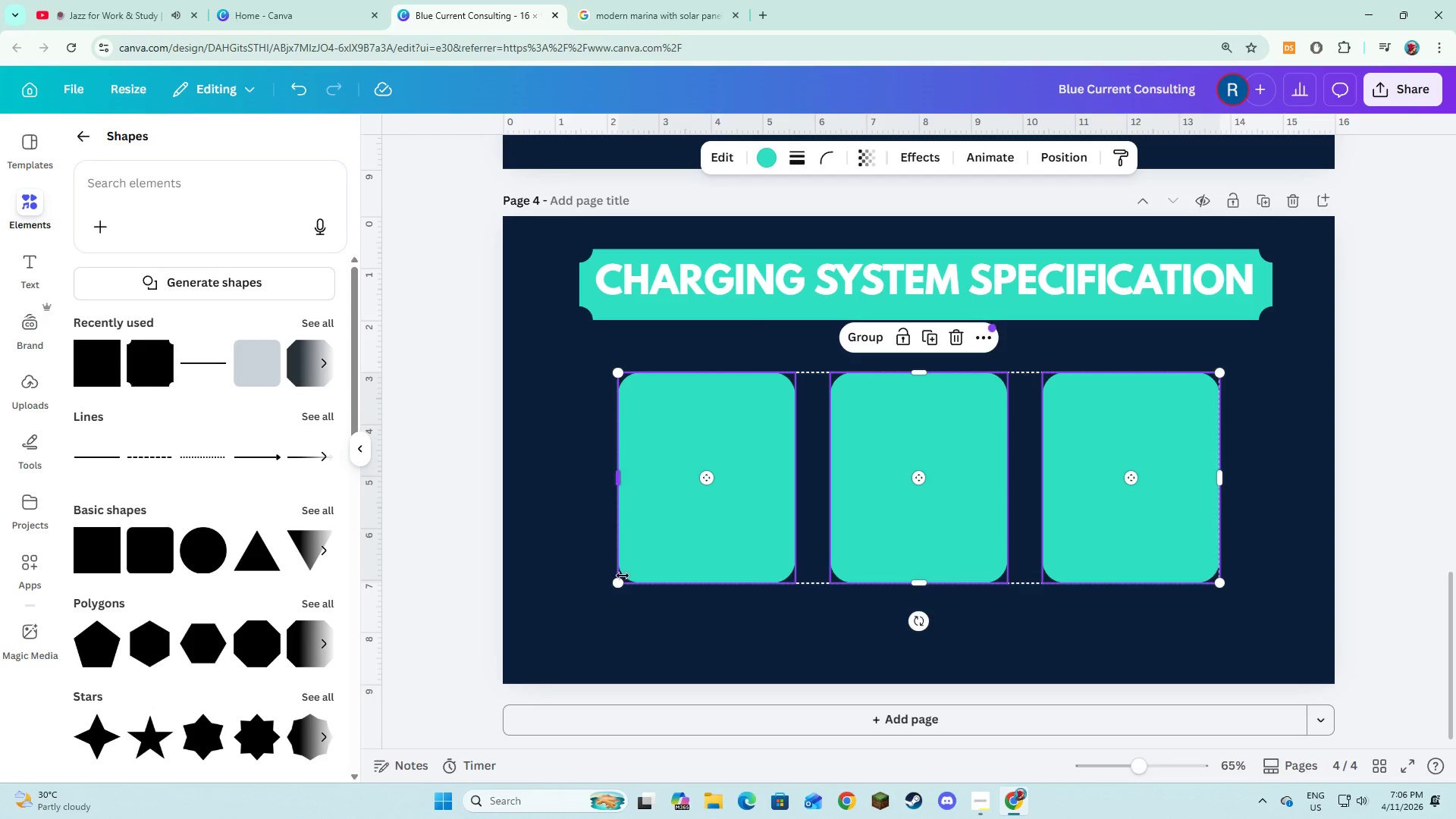 
left_click_drag(start_coordinate=[620, 583], to_coordinate=[588, 618])
 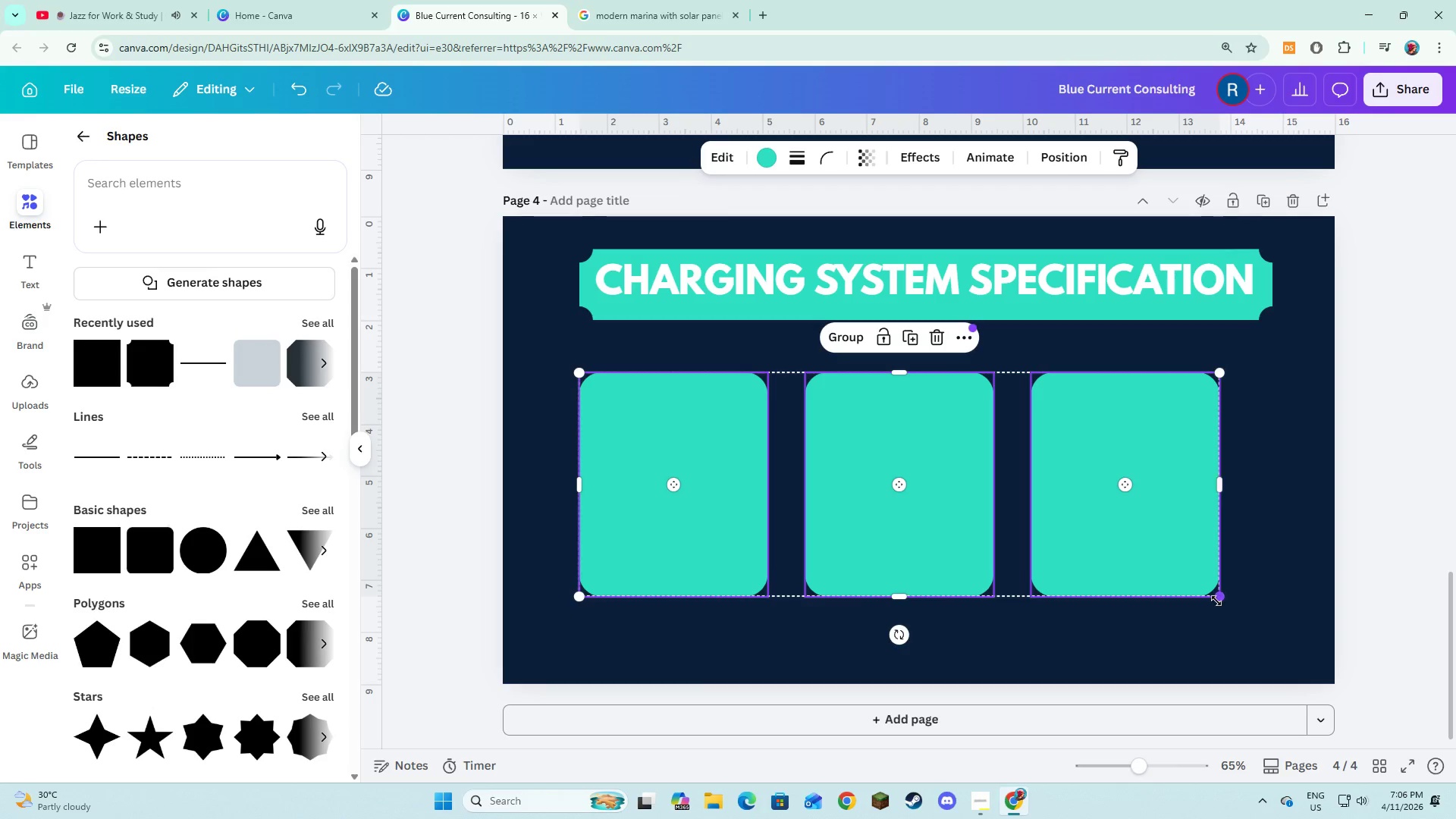 
left_click_drag(start_coordinate=[1217, 601], to_coordinate=[1236, 648])
 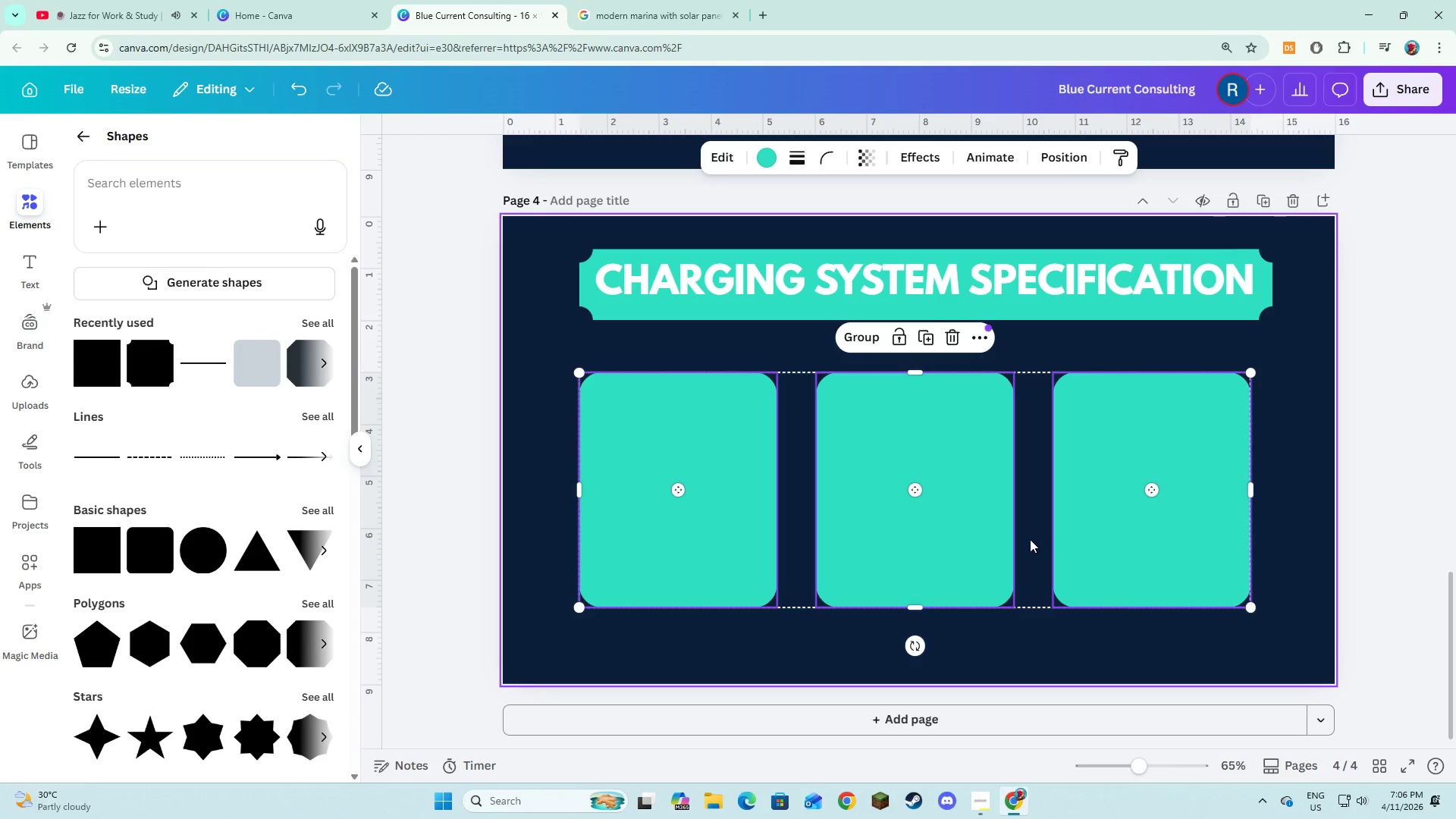 
left_click([1030, 539])
 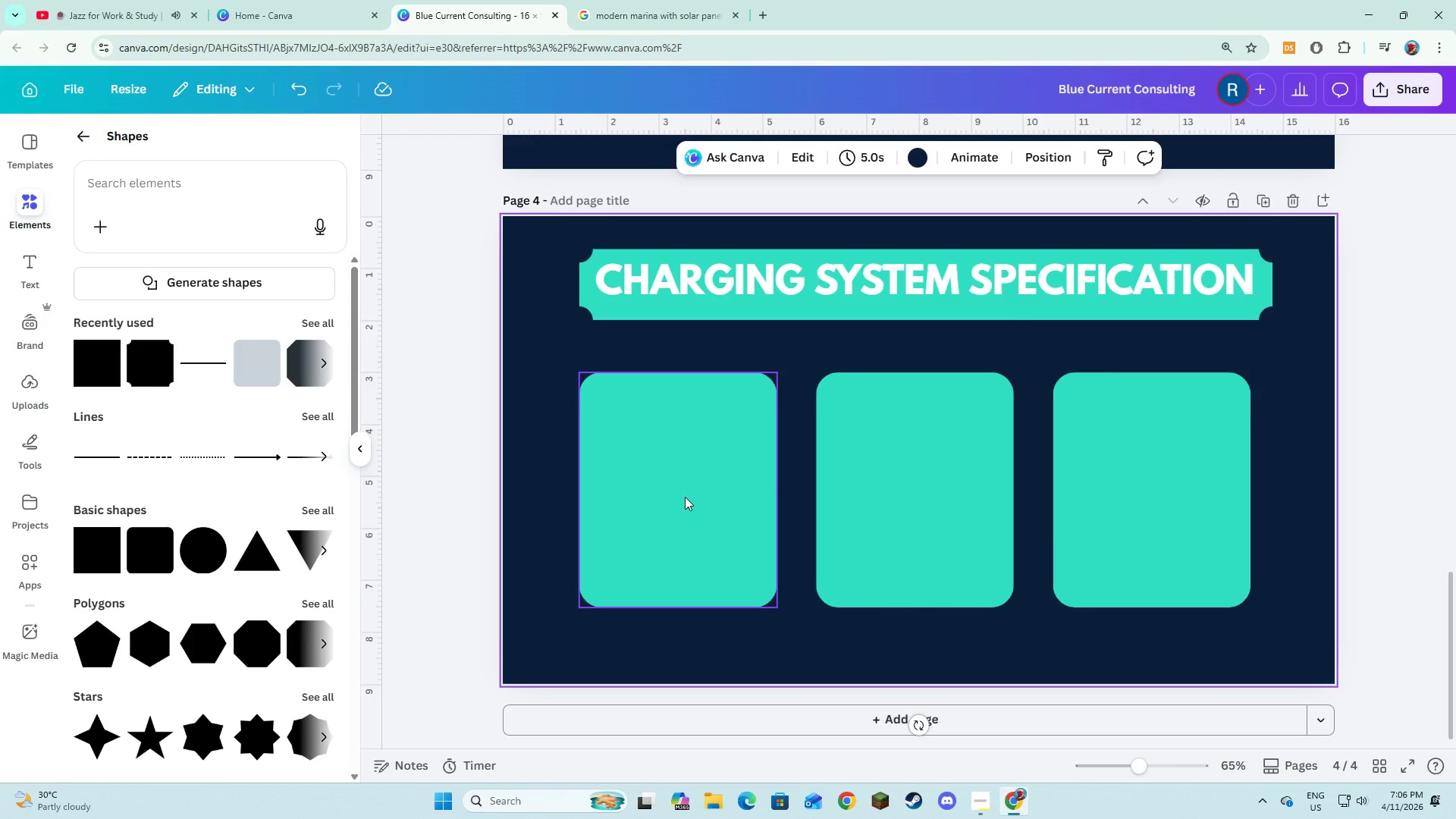 
left_click([685, 497])
 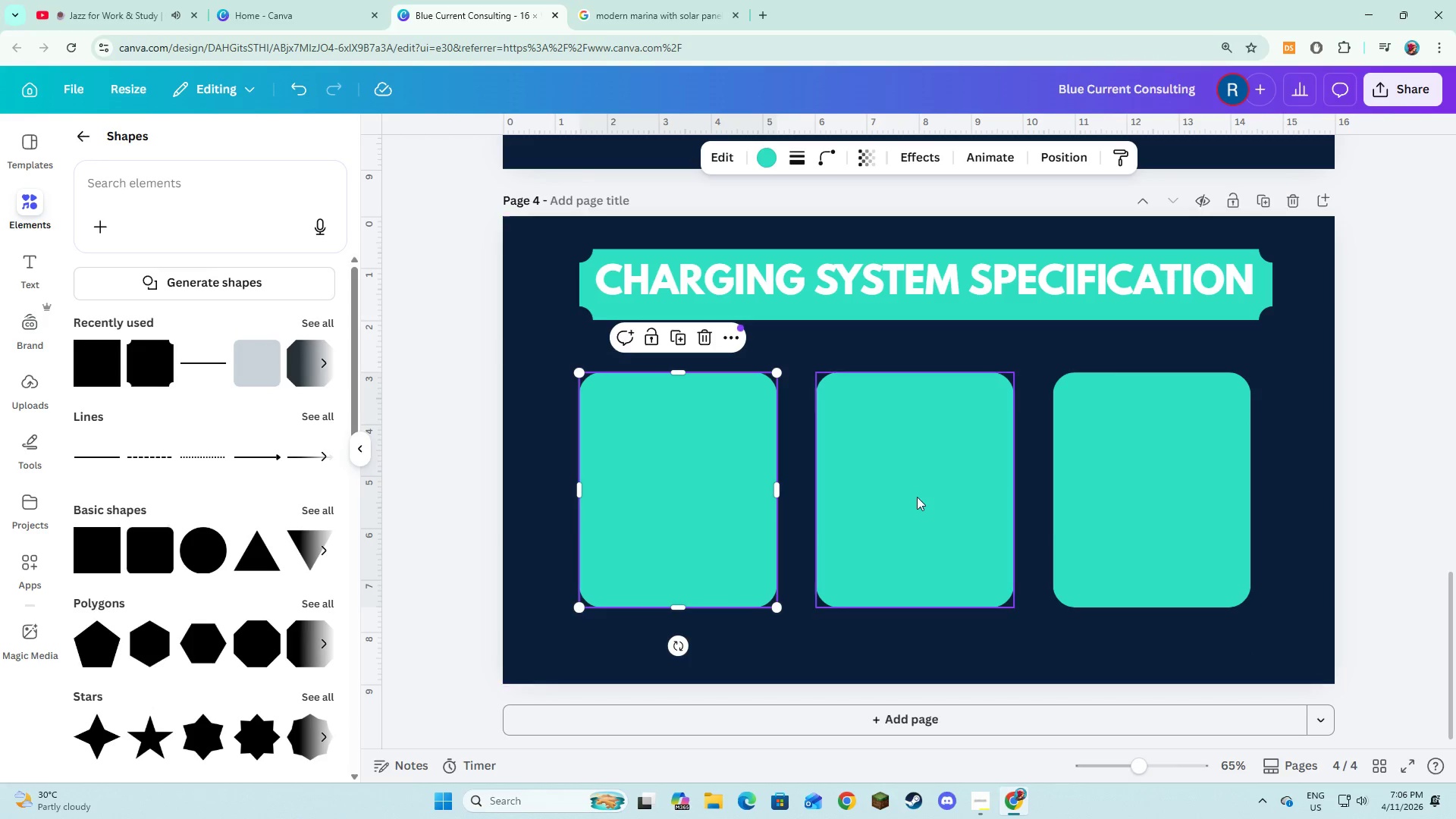 
hold_key(key=ShiftLeft, duration=1.08)
double_click([917, 497])
 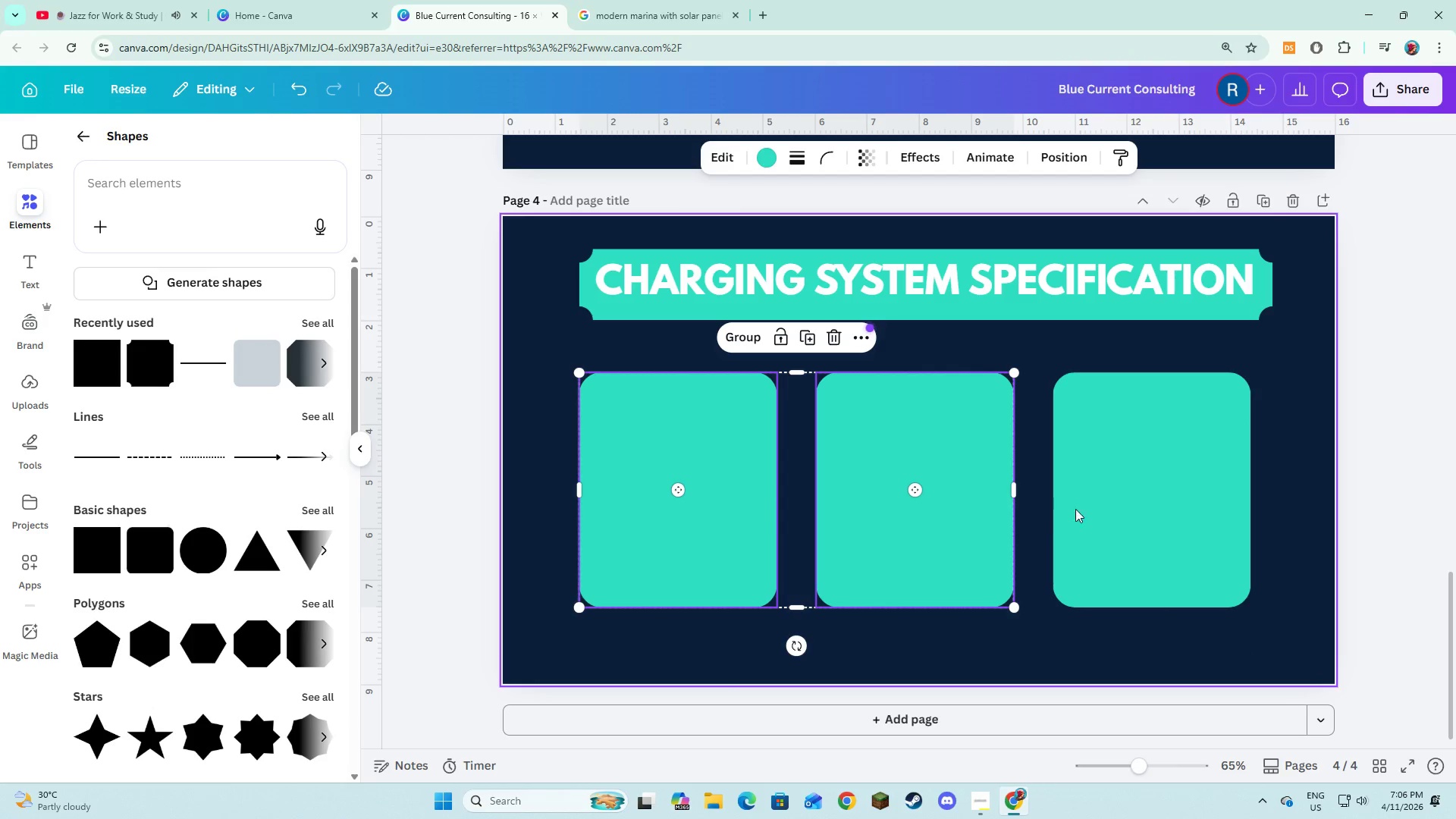 
left_click([1099, 509])
 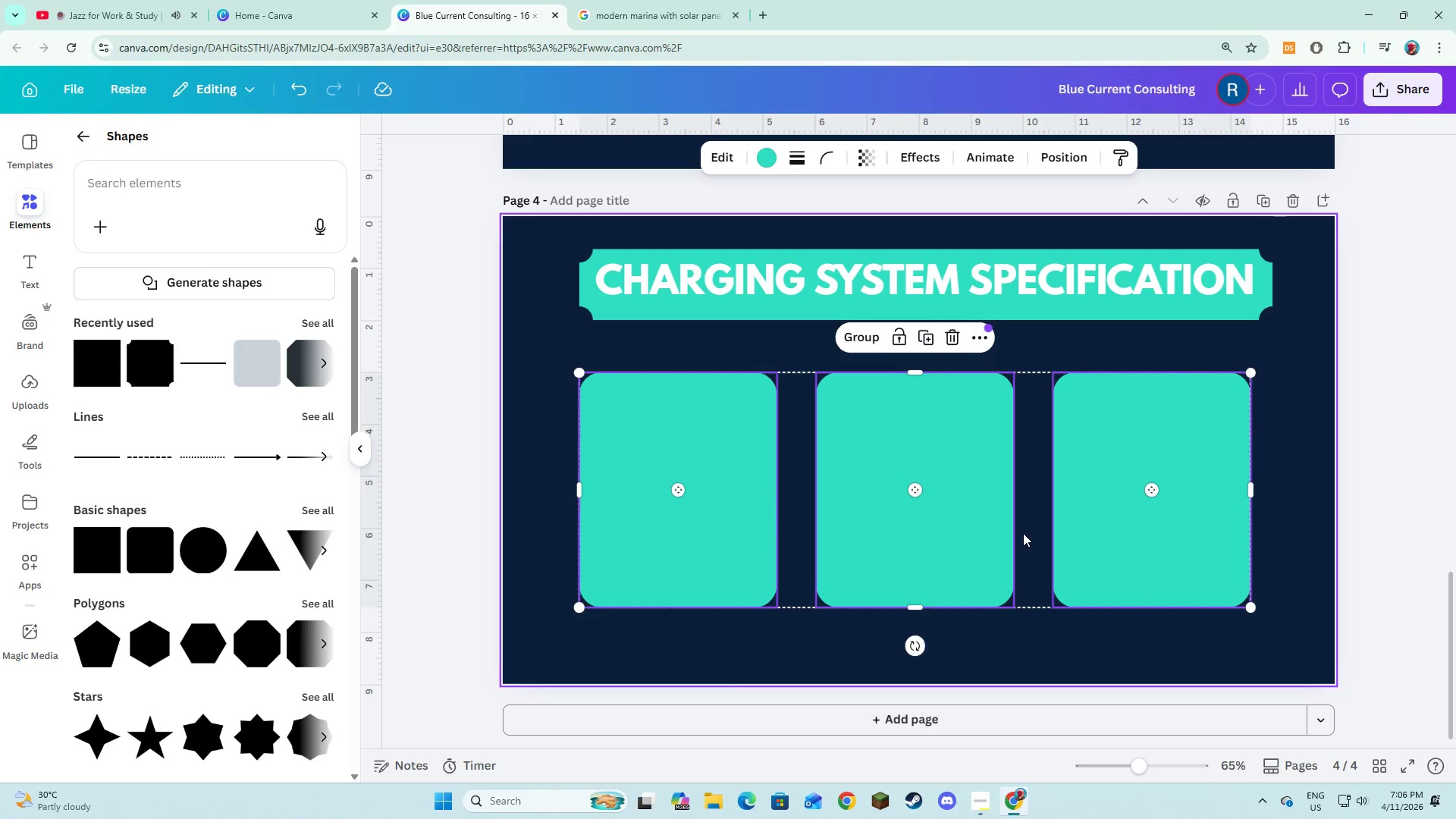 
left_click_drag(start_coordinate=[1023, 533], to_coordinate=[1026, 544])
 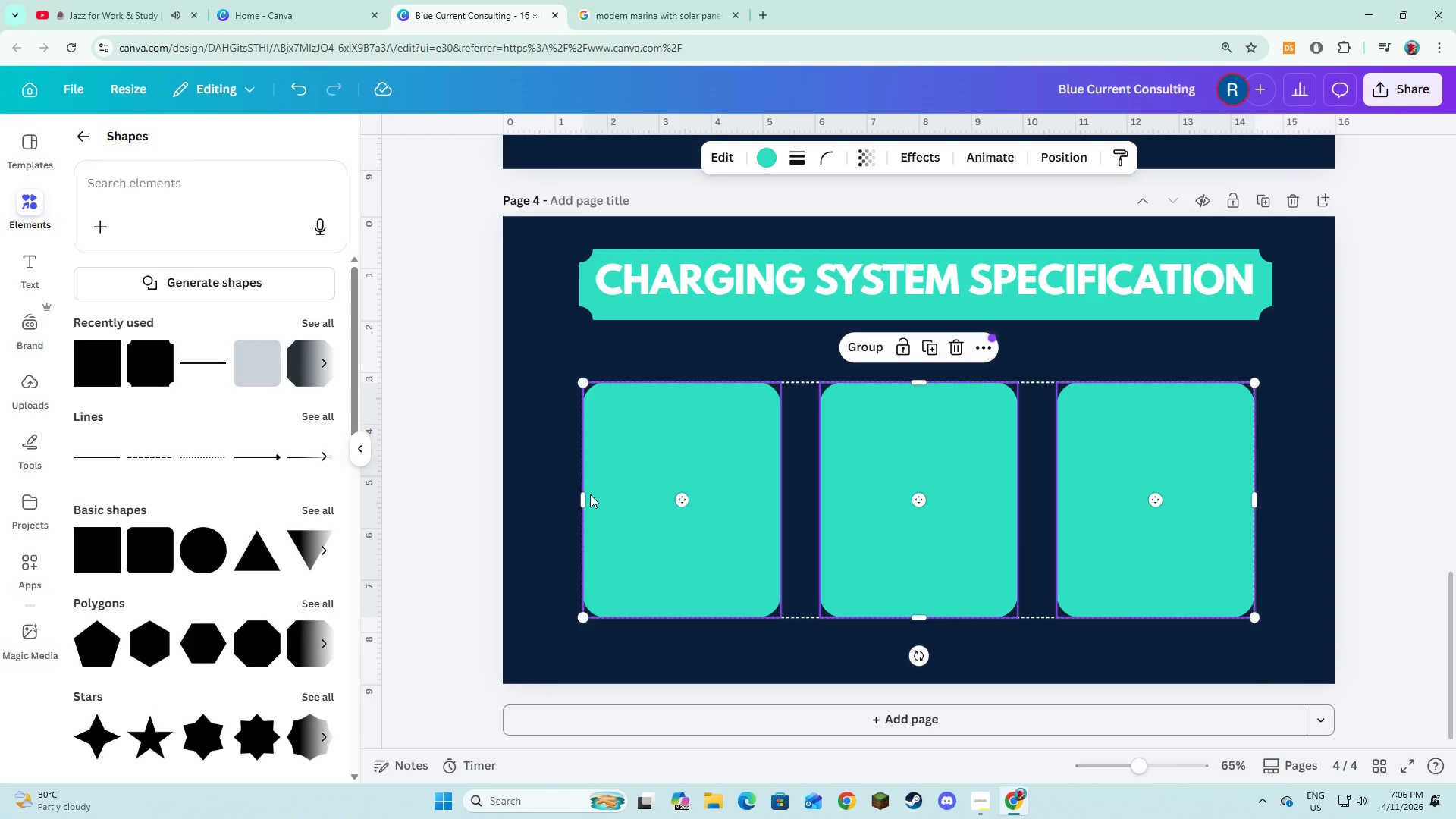 
left_click_drag(start_coordinate=[584, 497], to_coordinate=[548, 498])
 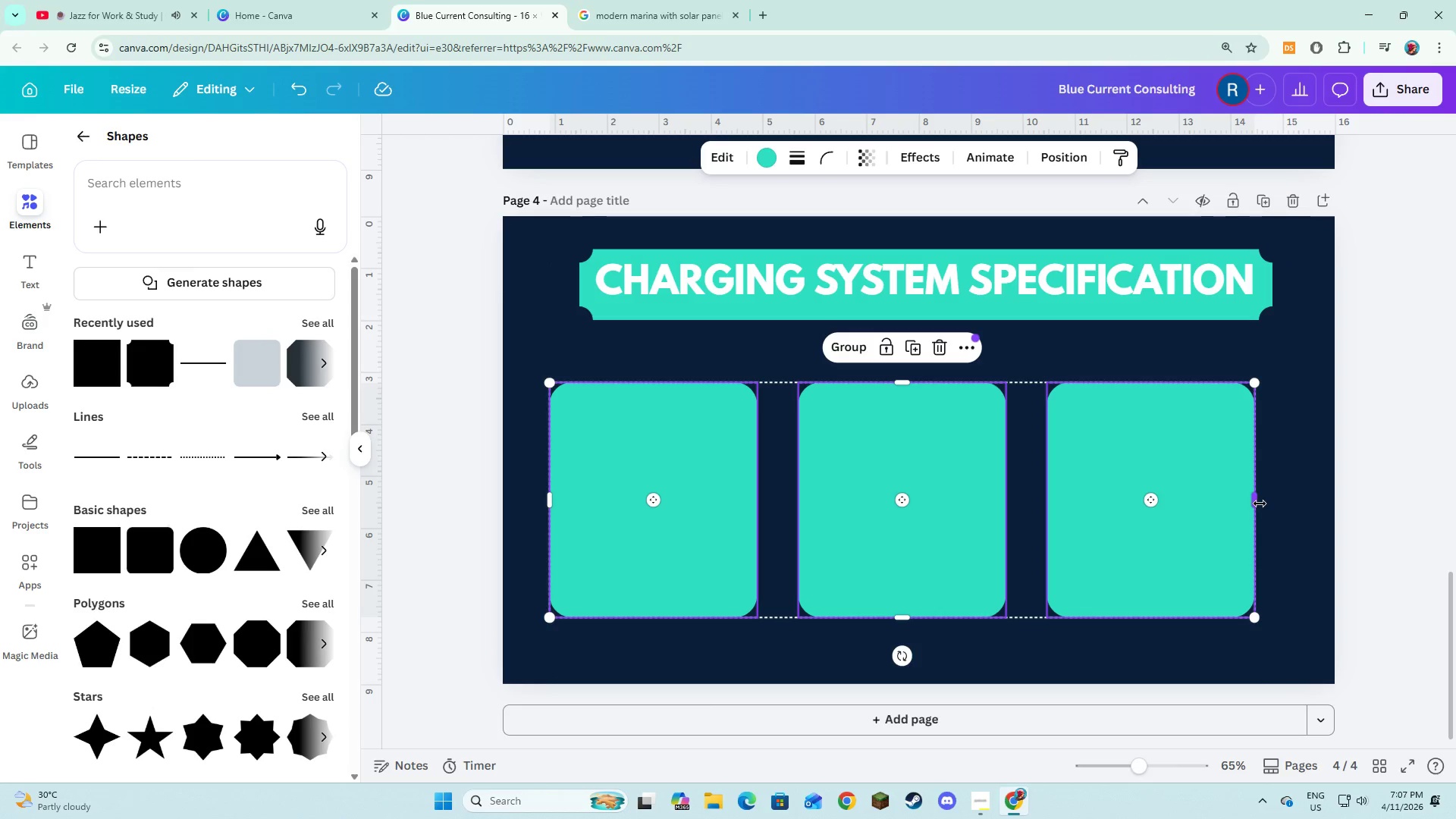 
left_click_drag(start_coordinate=[1260, 504], to_coordinate=[1289, 508])
 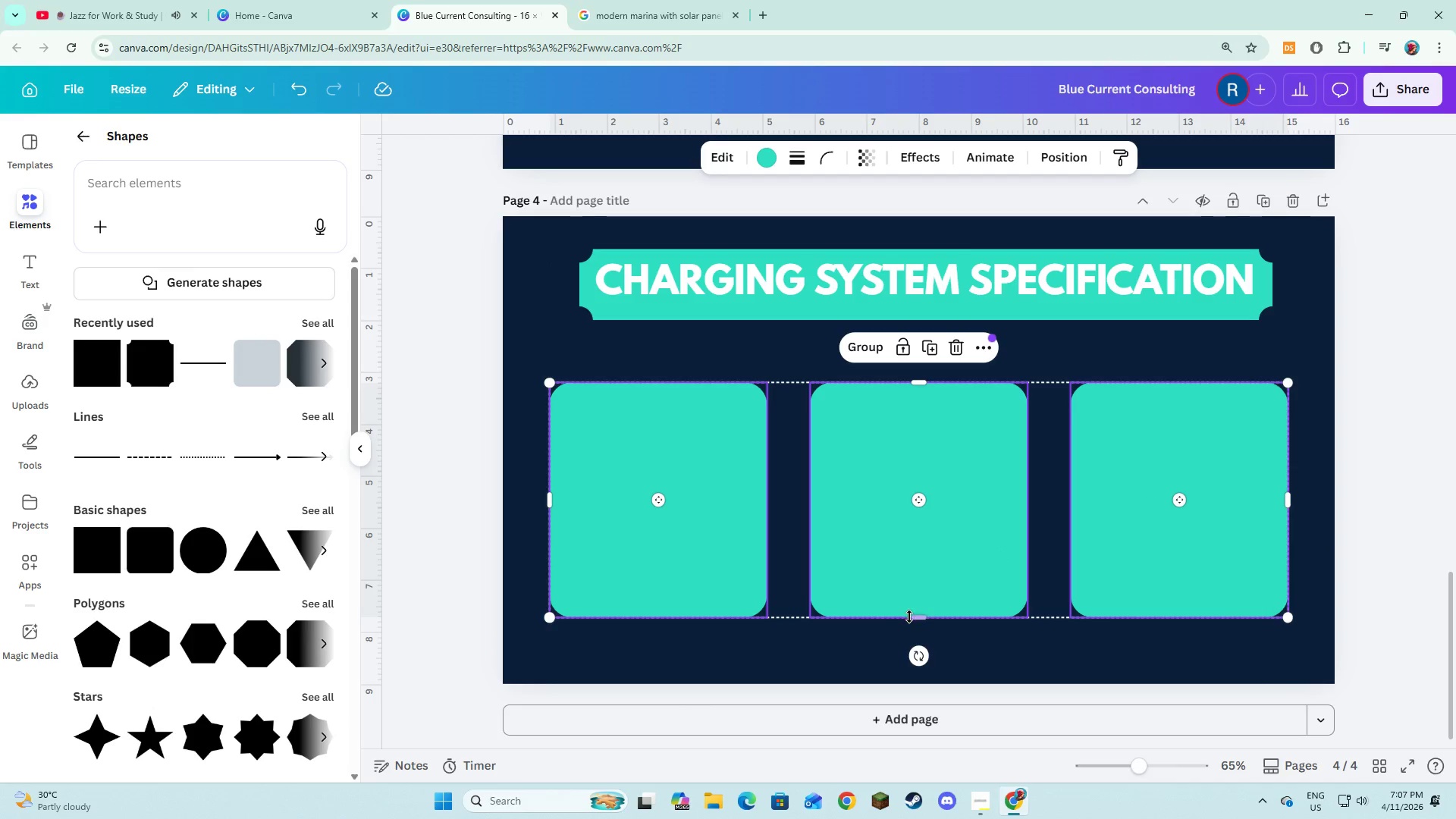 
left_click_drag(start_coordinate=[913, 615], to_coordinate=[913, 642])
 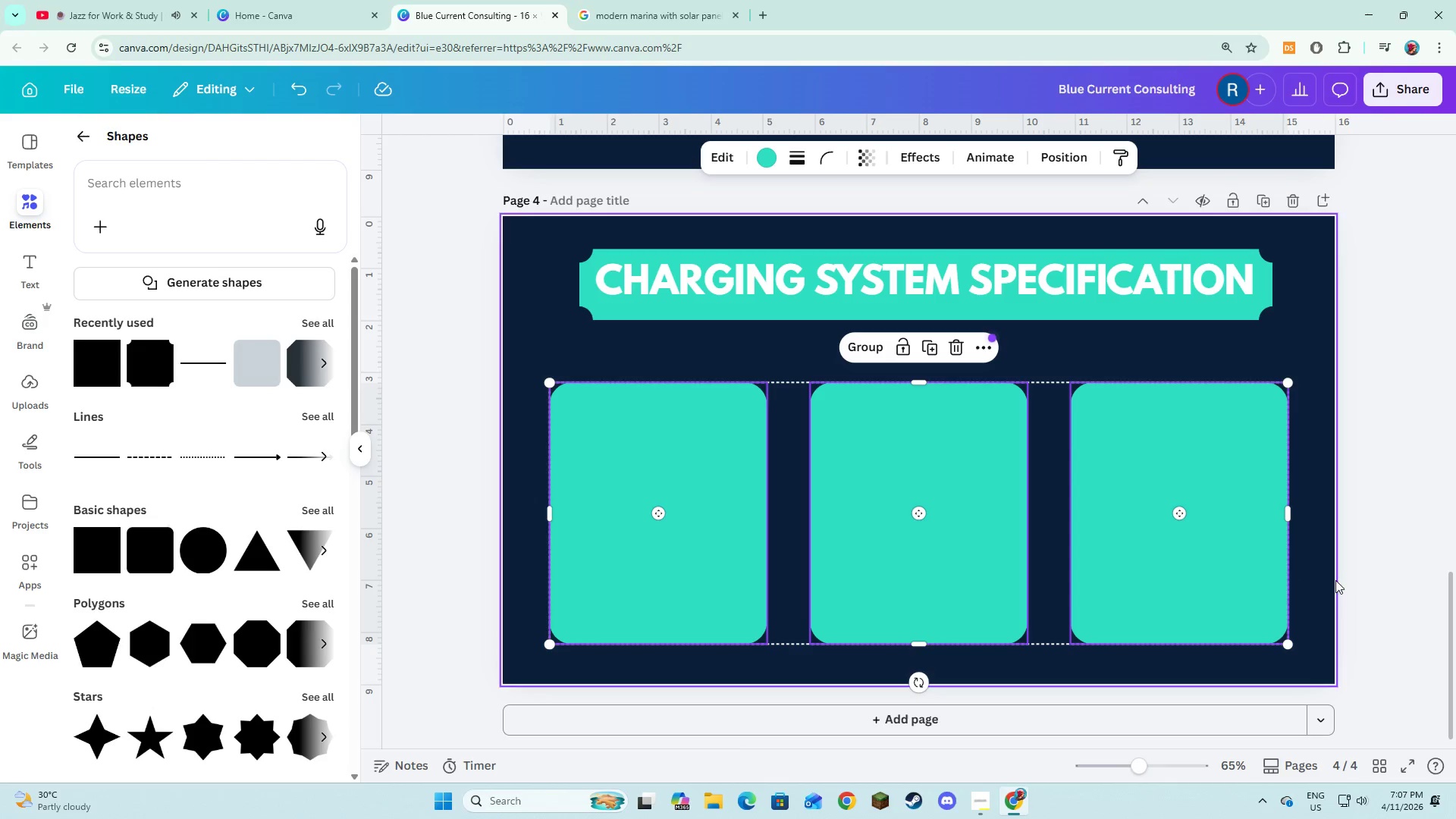 
left_click([1351, 580])
 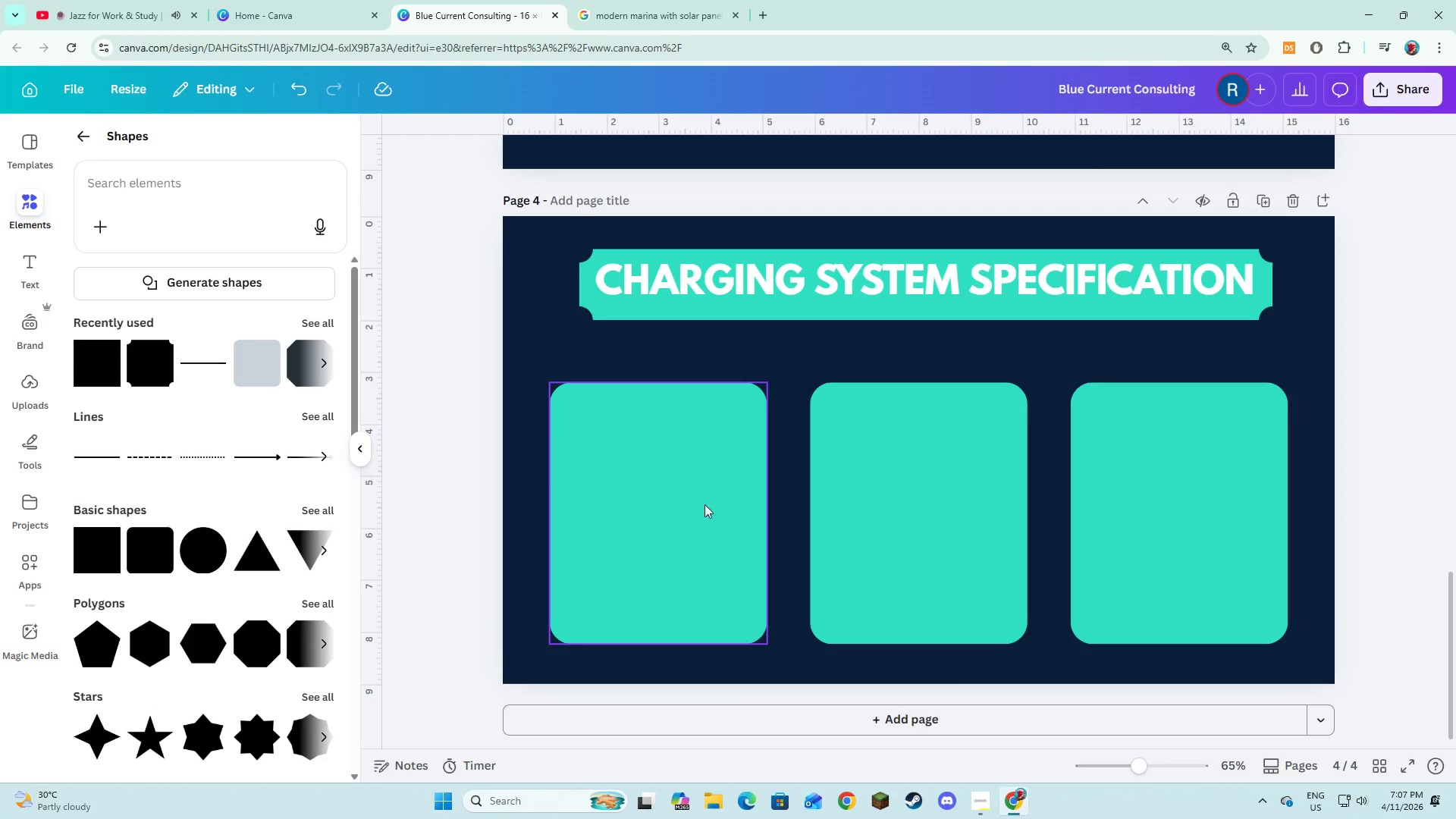 
left_click([704, 505])
 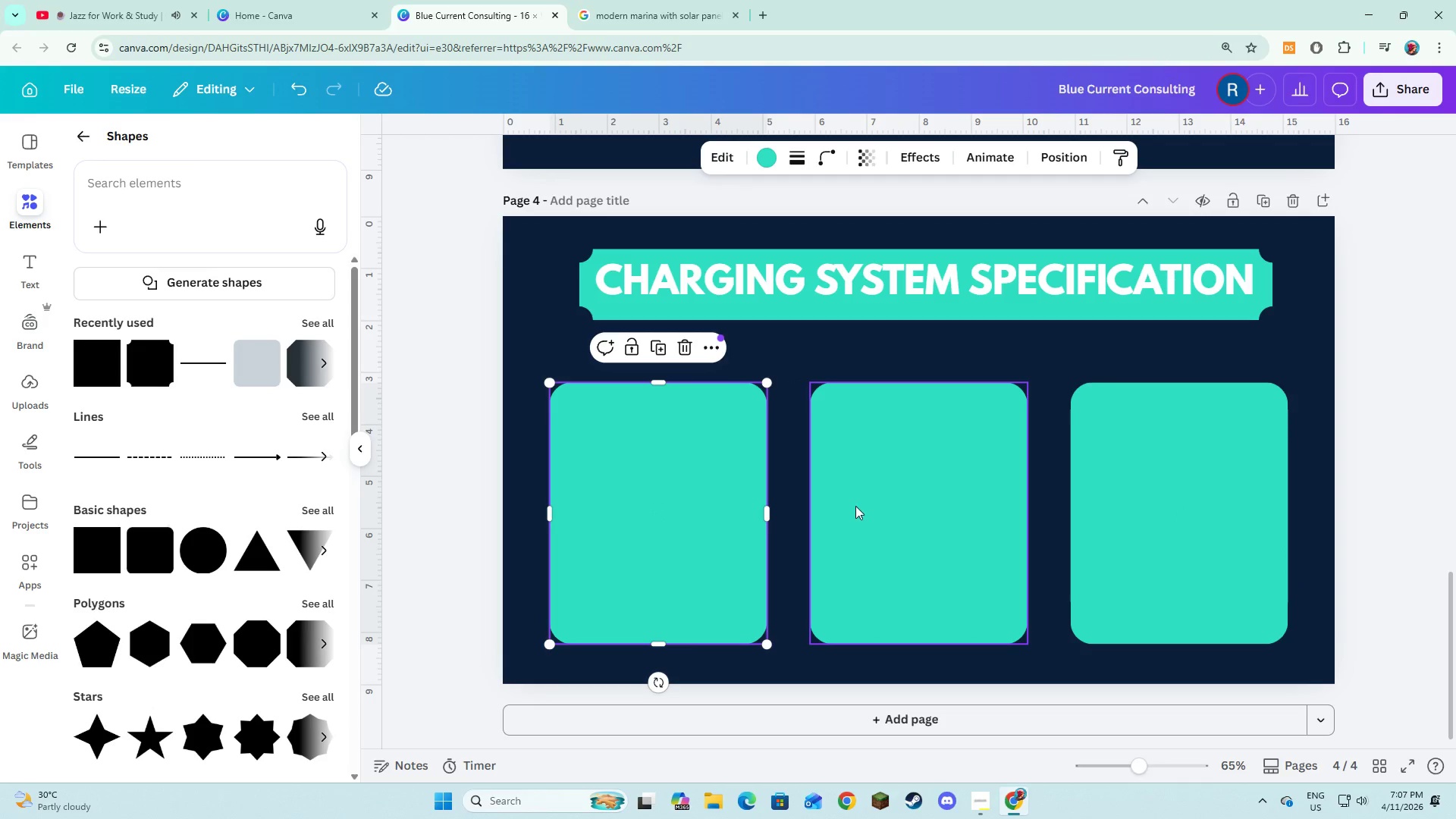 
hold_key(key=ShiftLeft, duration=0.88)
left_click([868, 508])
 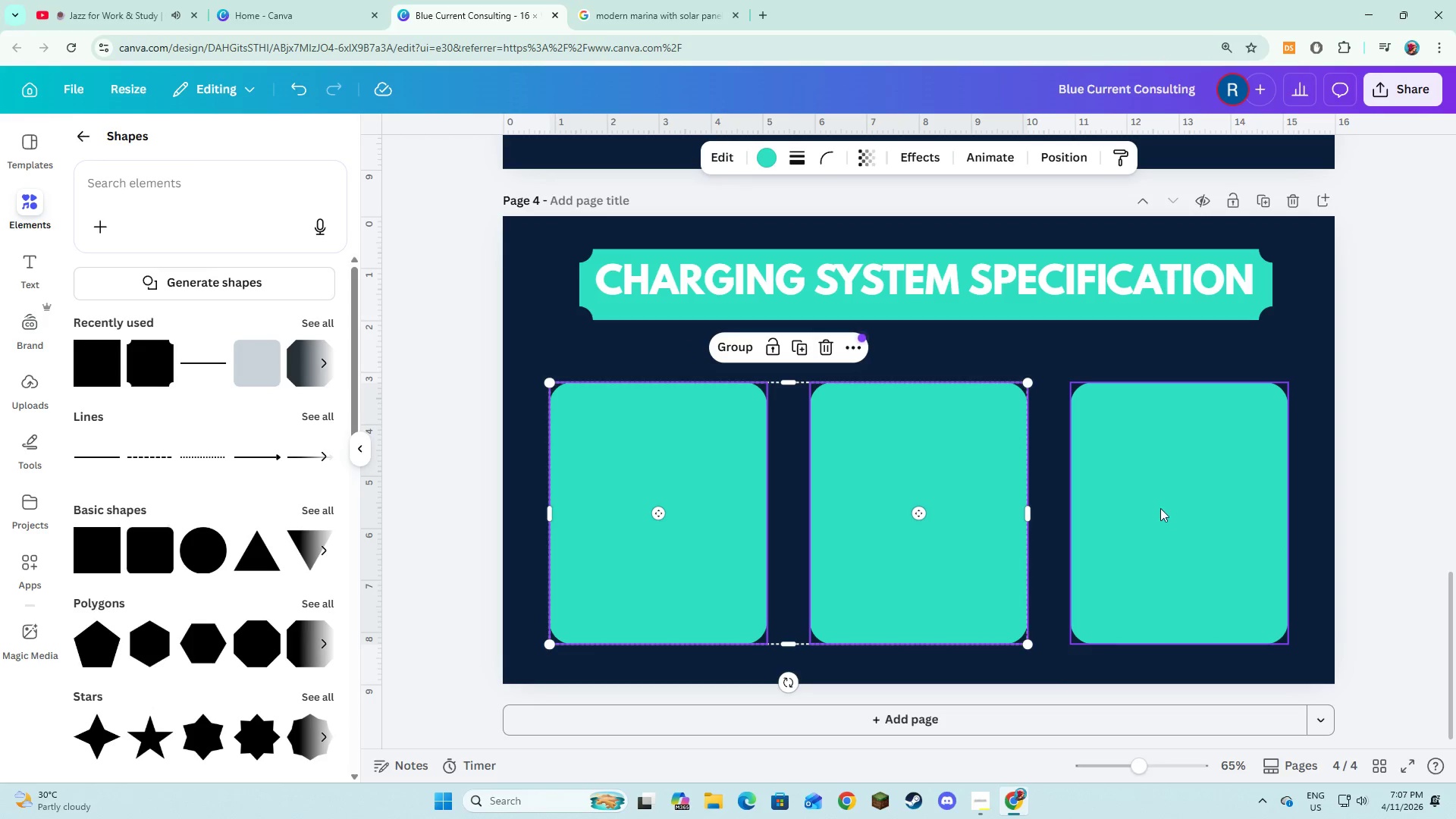 
double_click([1160, 508])
 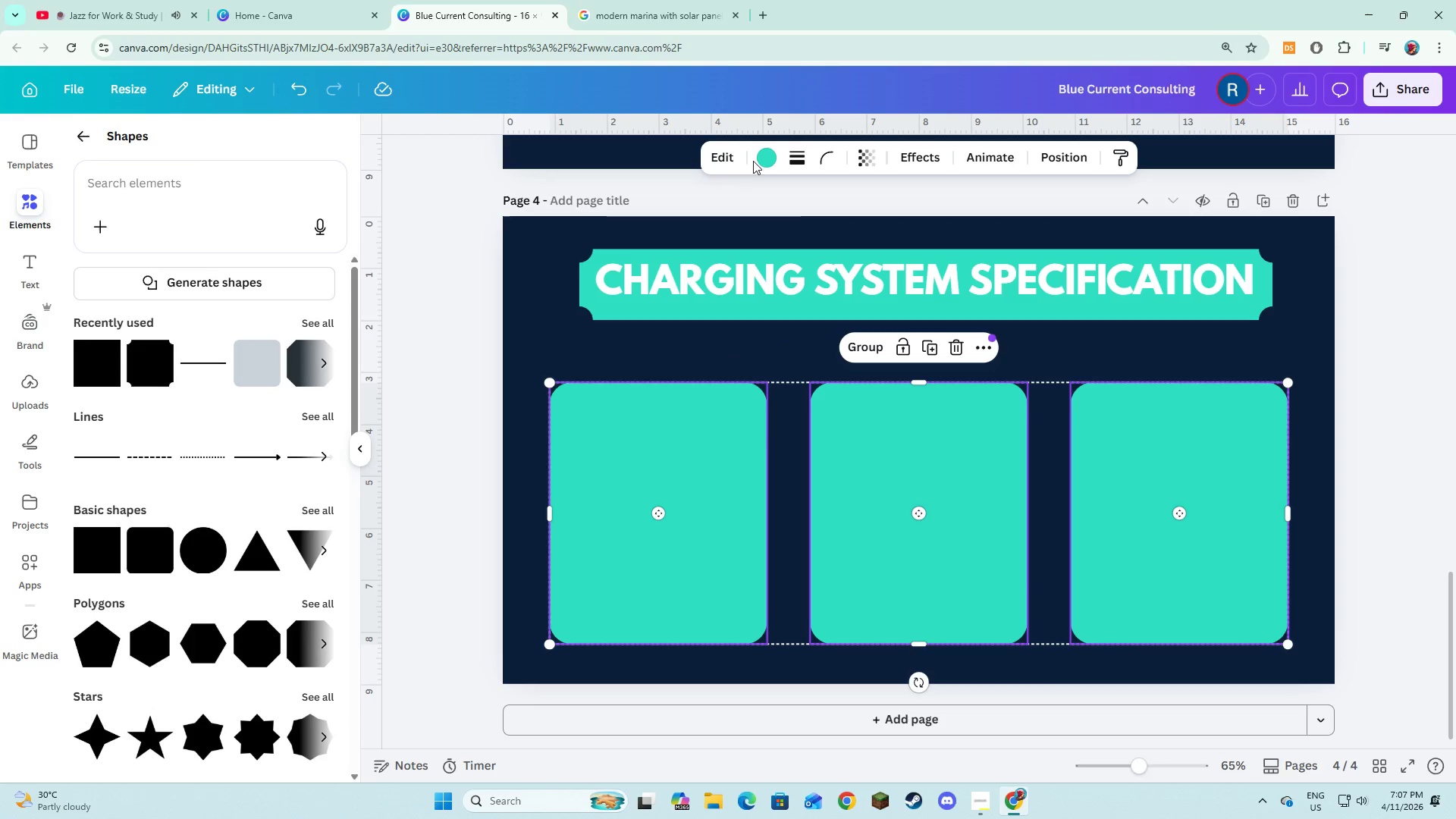 
left_click([755, 158])
 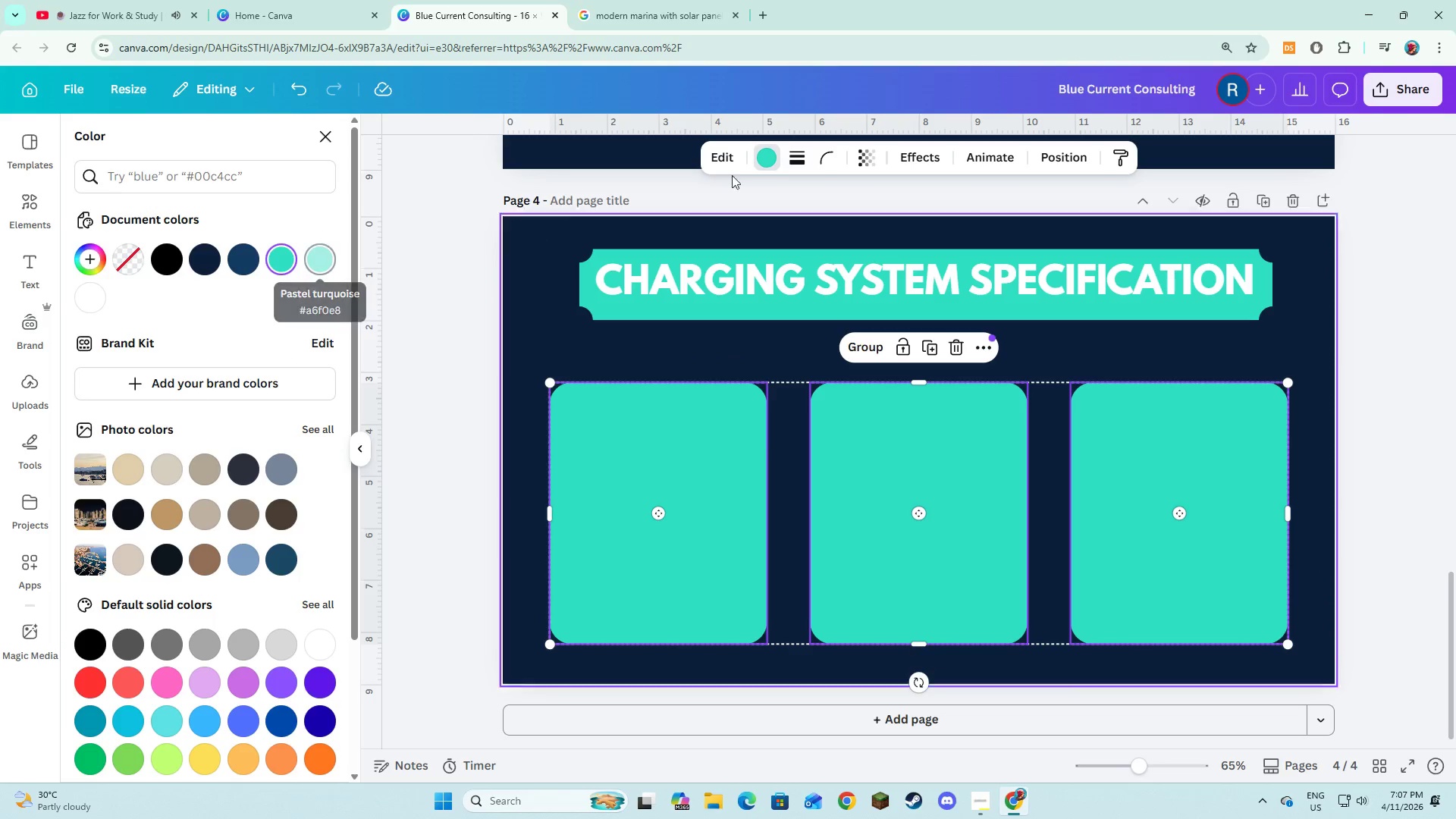 
left_click([793, 159])
 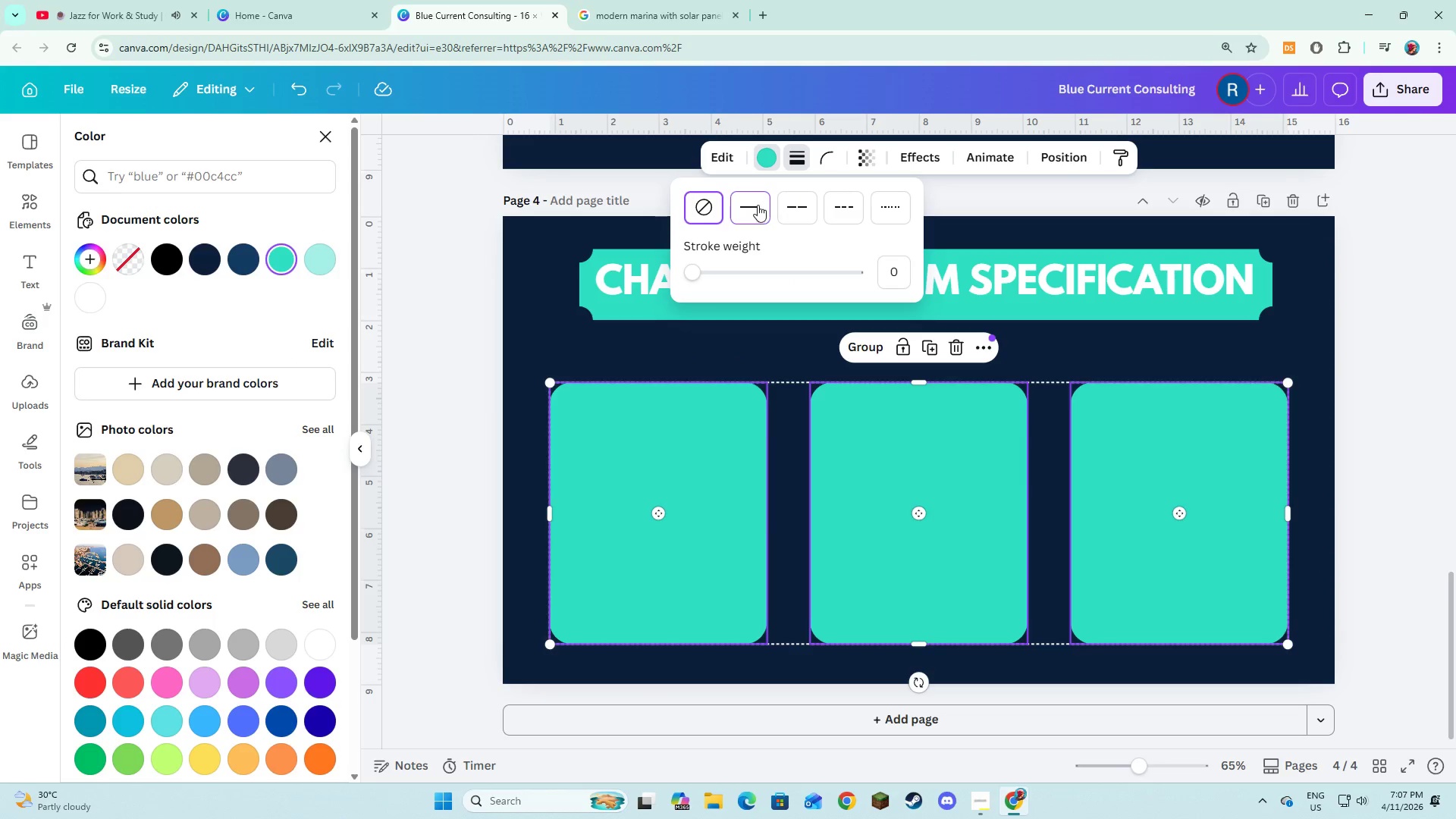 
double_click([780, 158])
 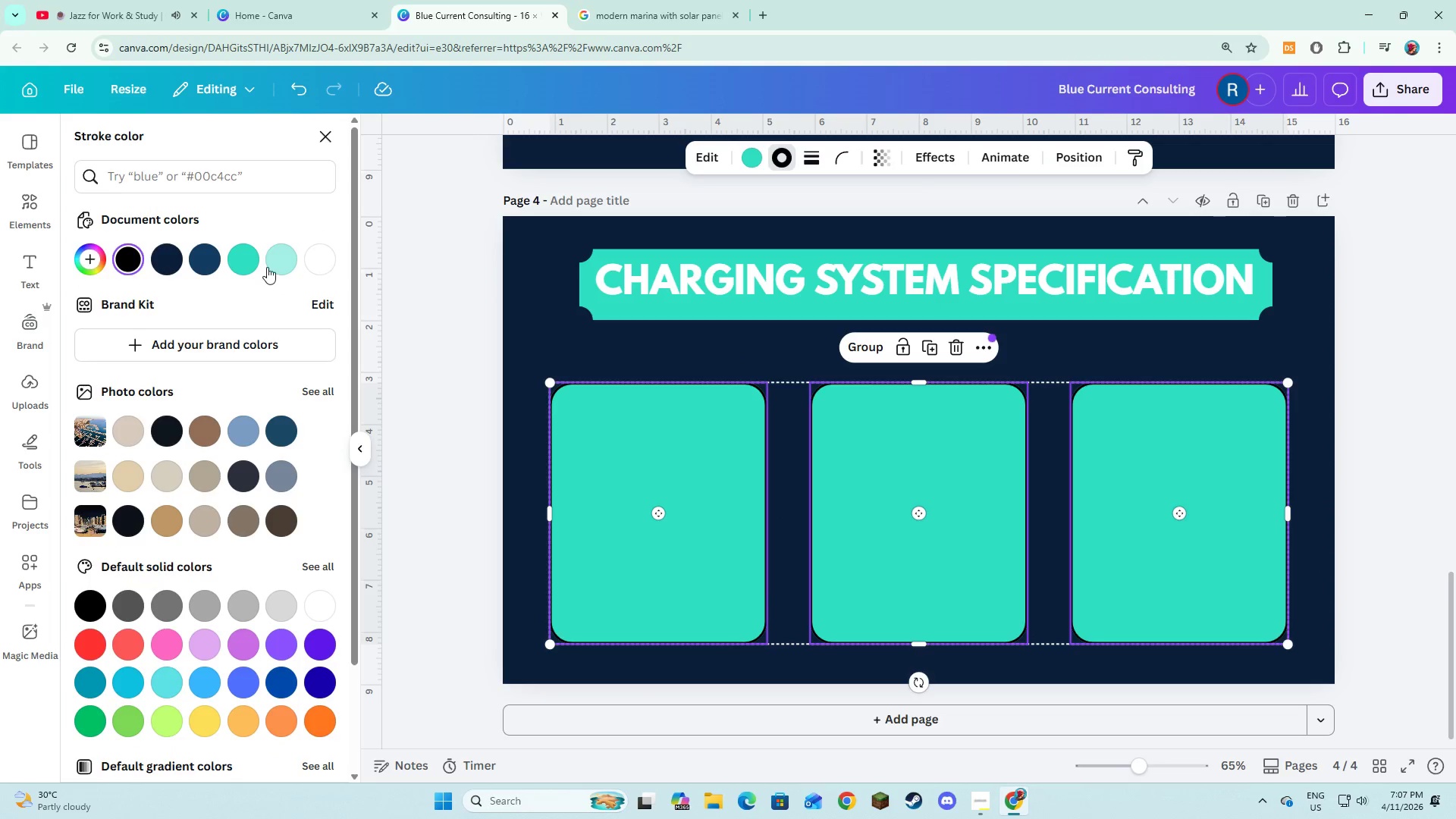 
left_click([270, 265])
 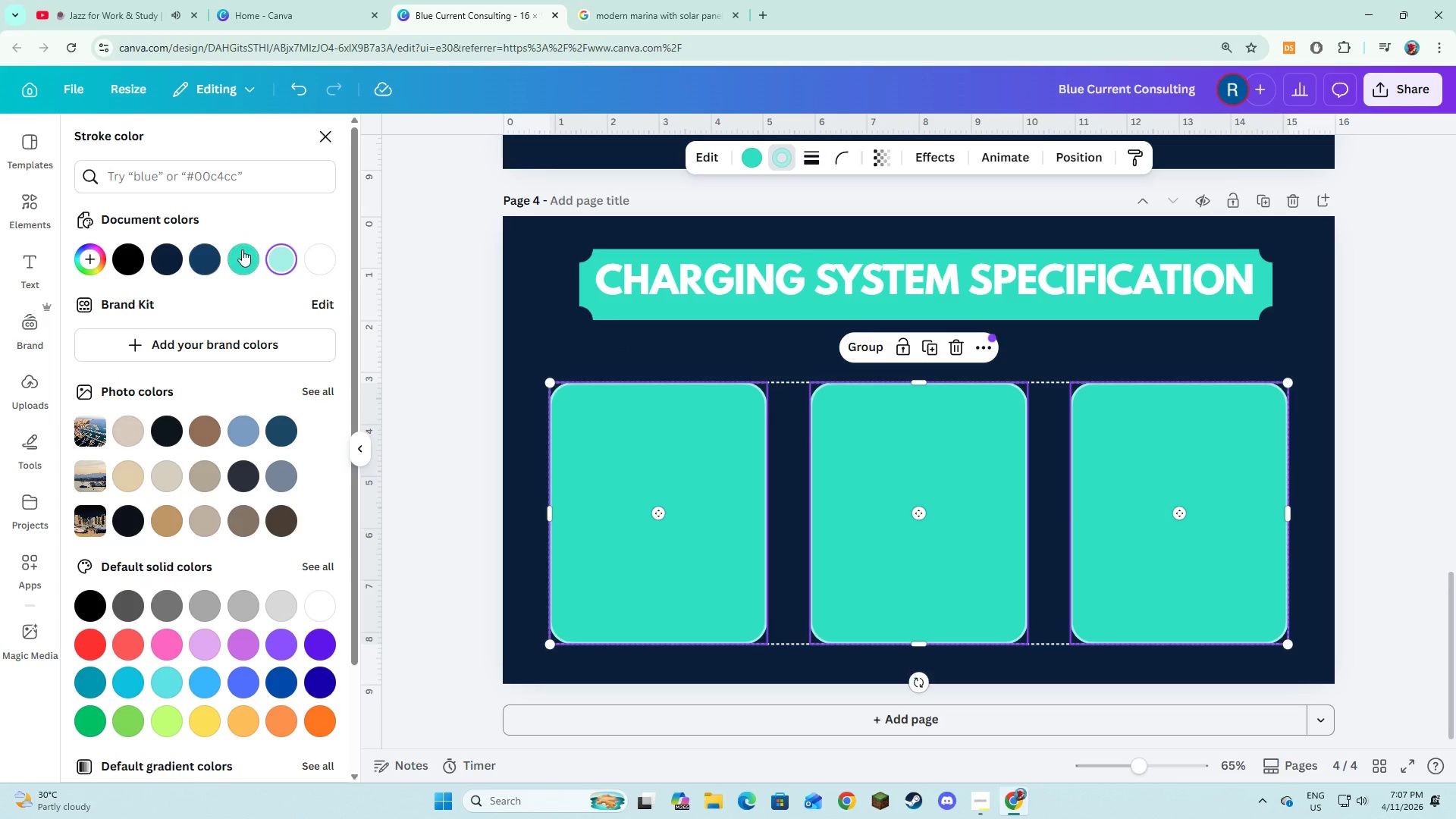 
left_click([745, 158])
 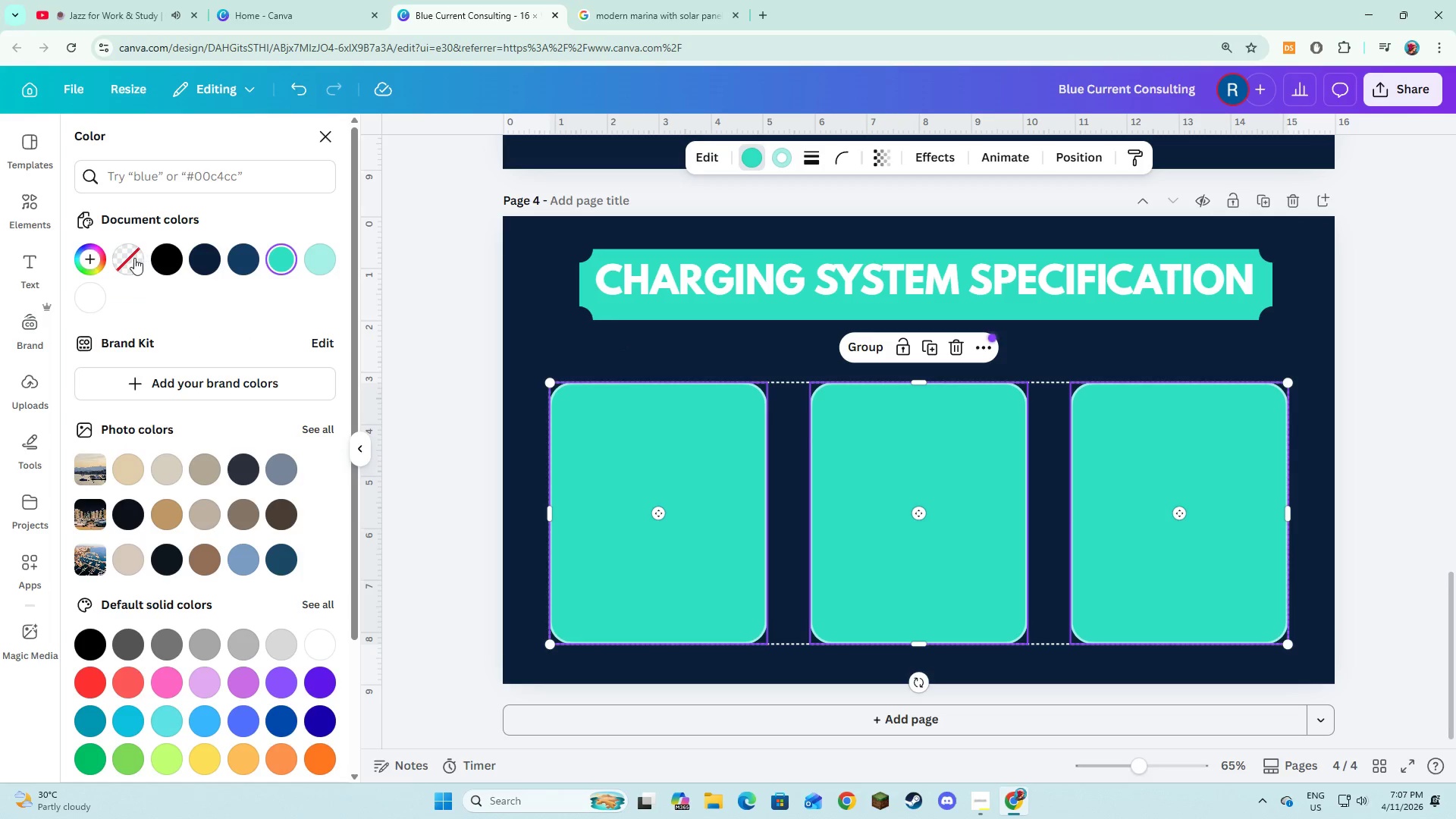 
left_click([134, 258])
 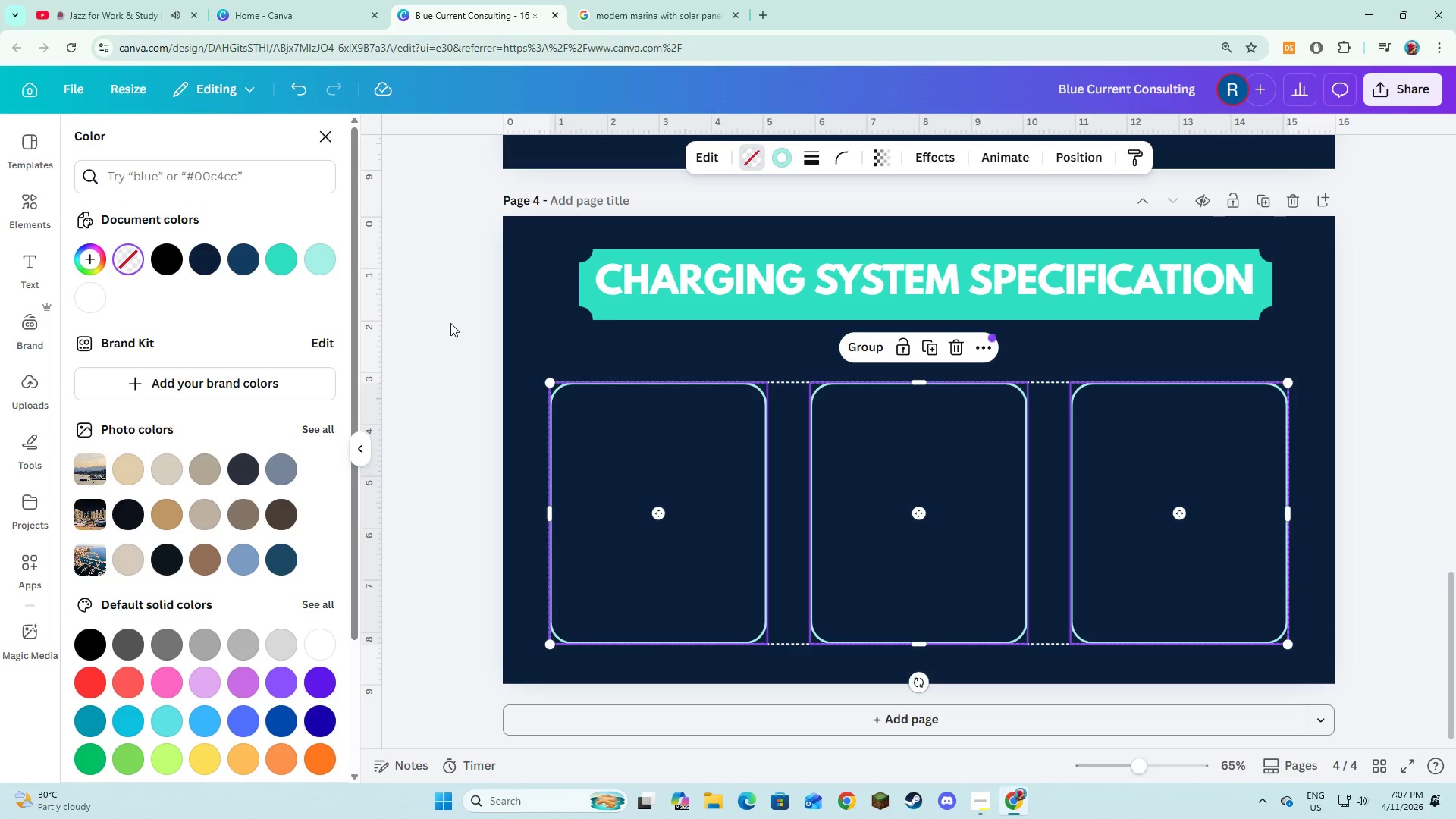 
left_click([475, 323])
 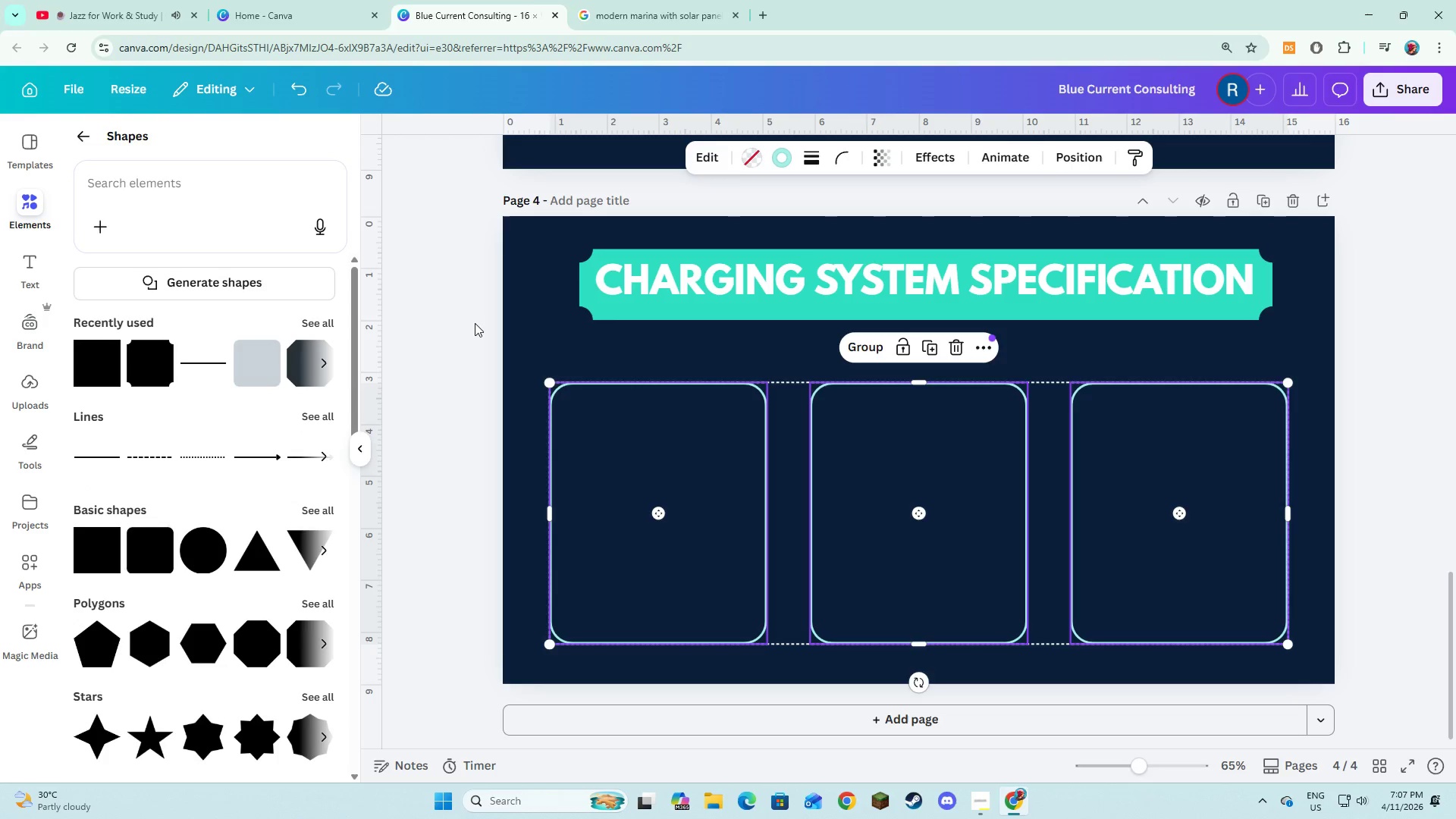 
left_click([475, 323])
 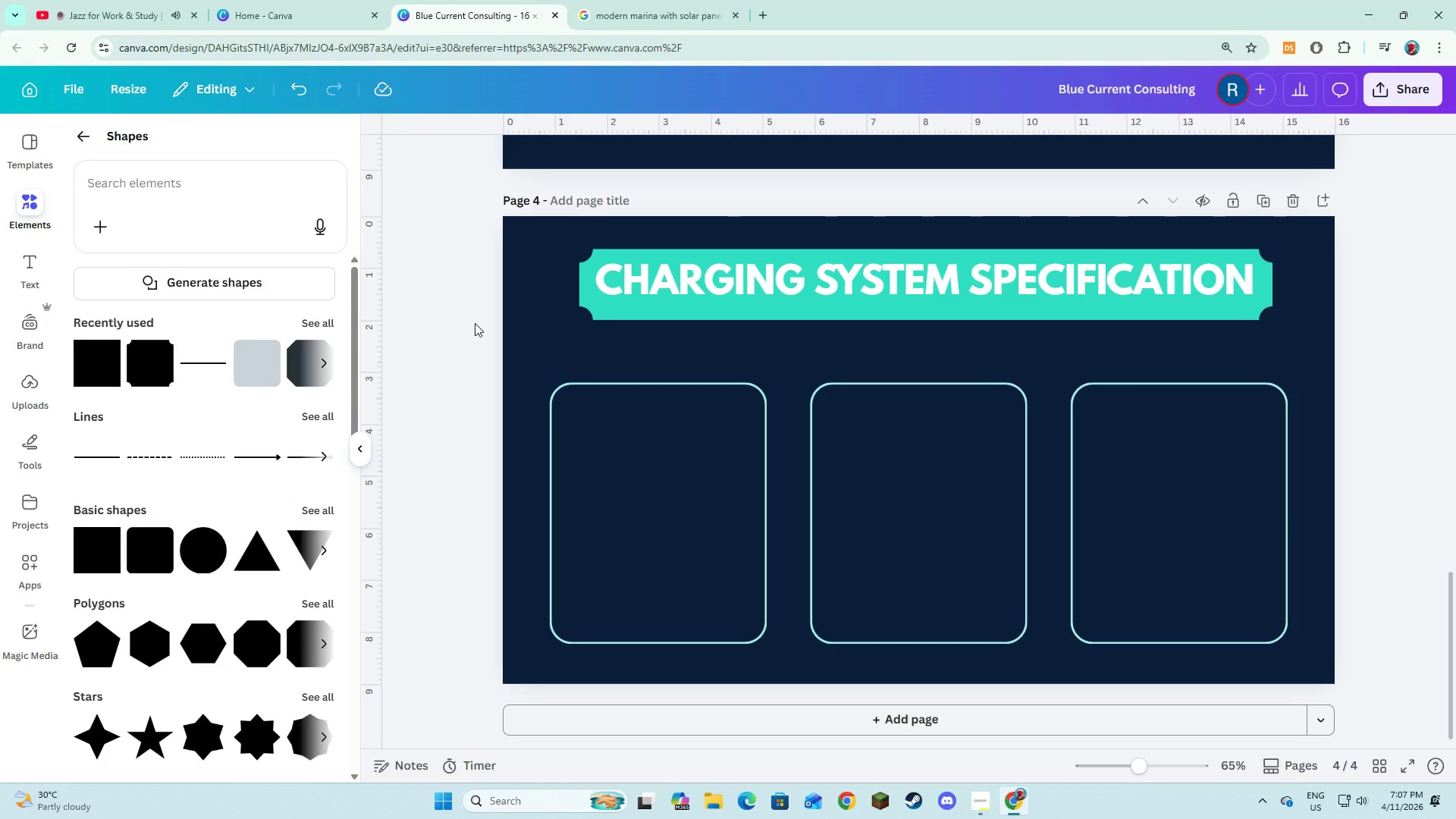 
wait(12.31)
 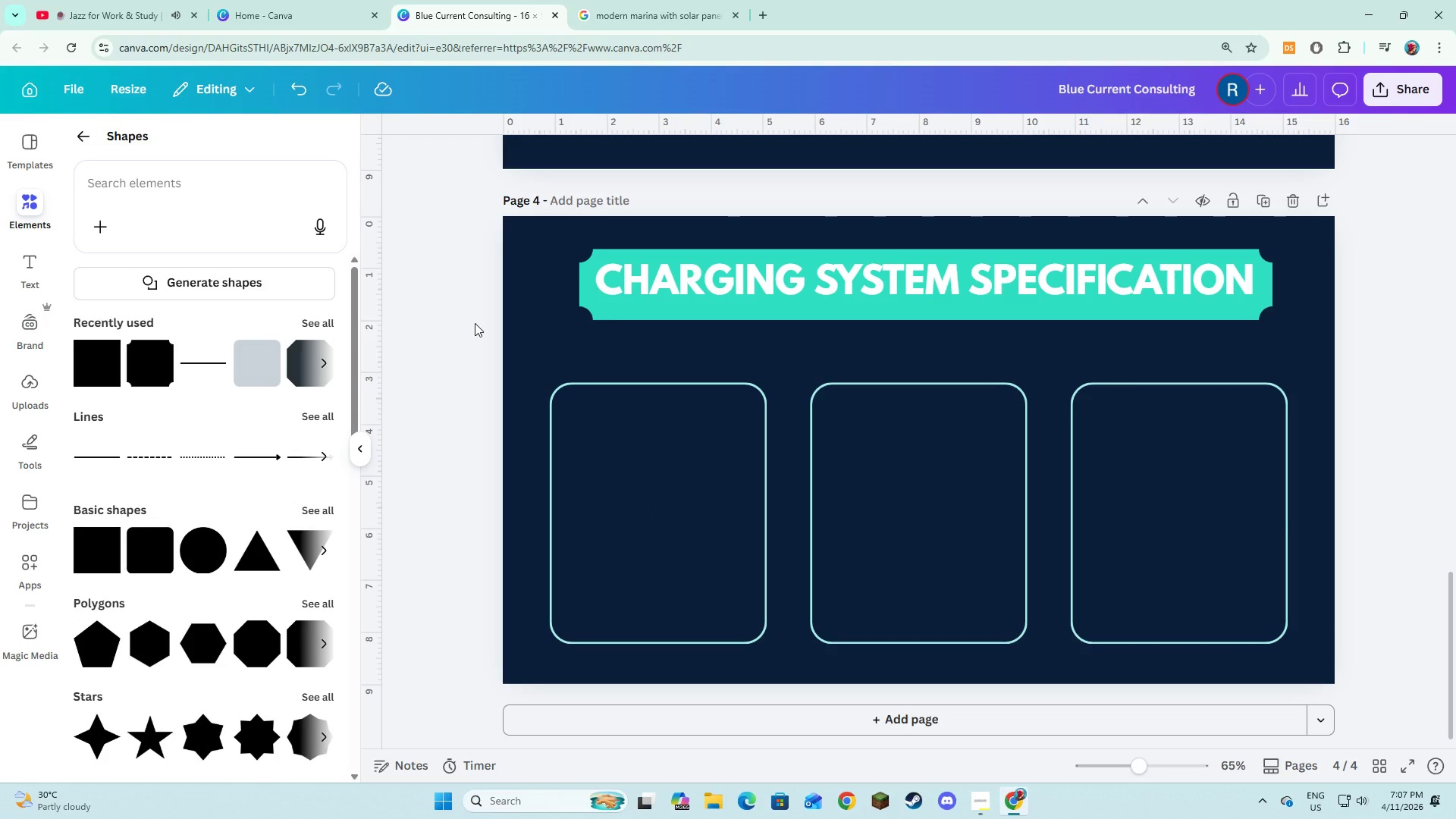 
left_click([23, 265])
 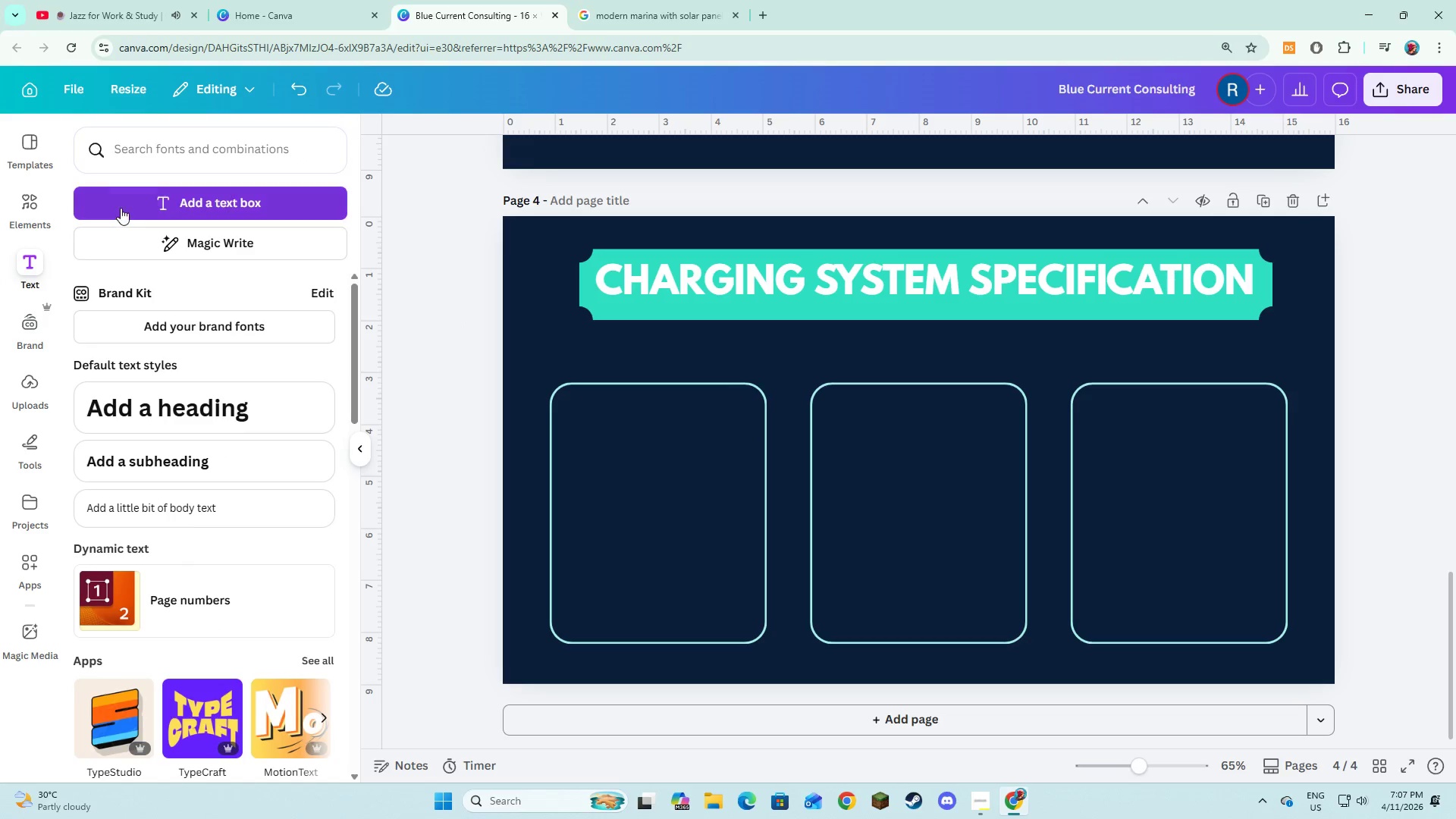 
left_click([124, 202])
 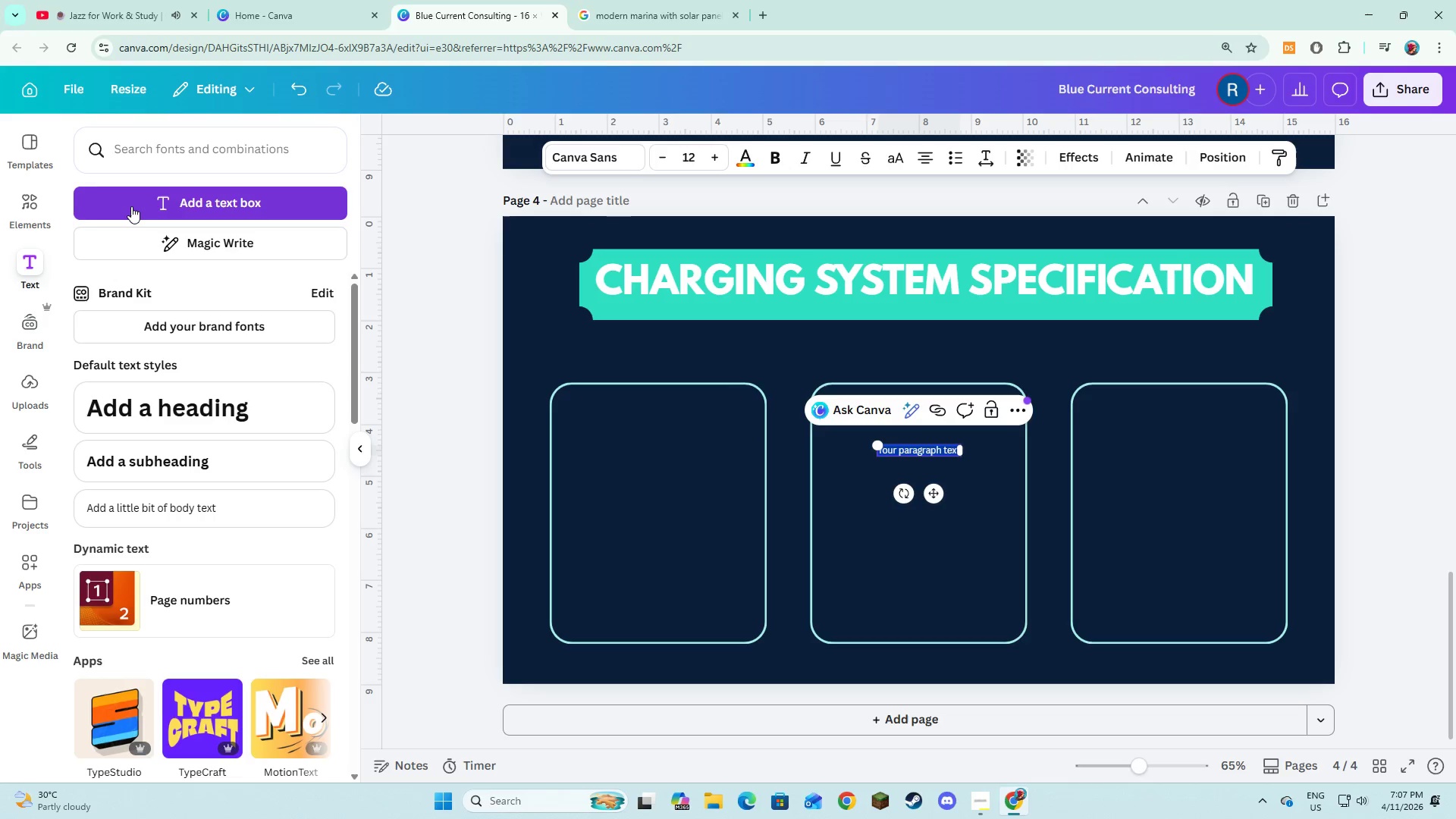 
wait(12.92)
 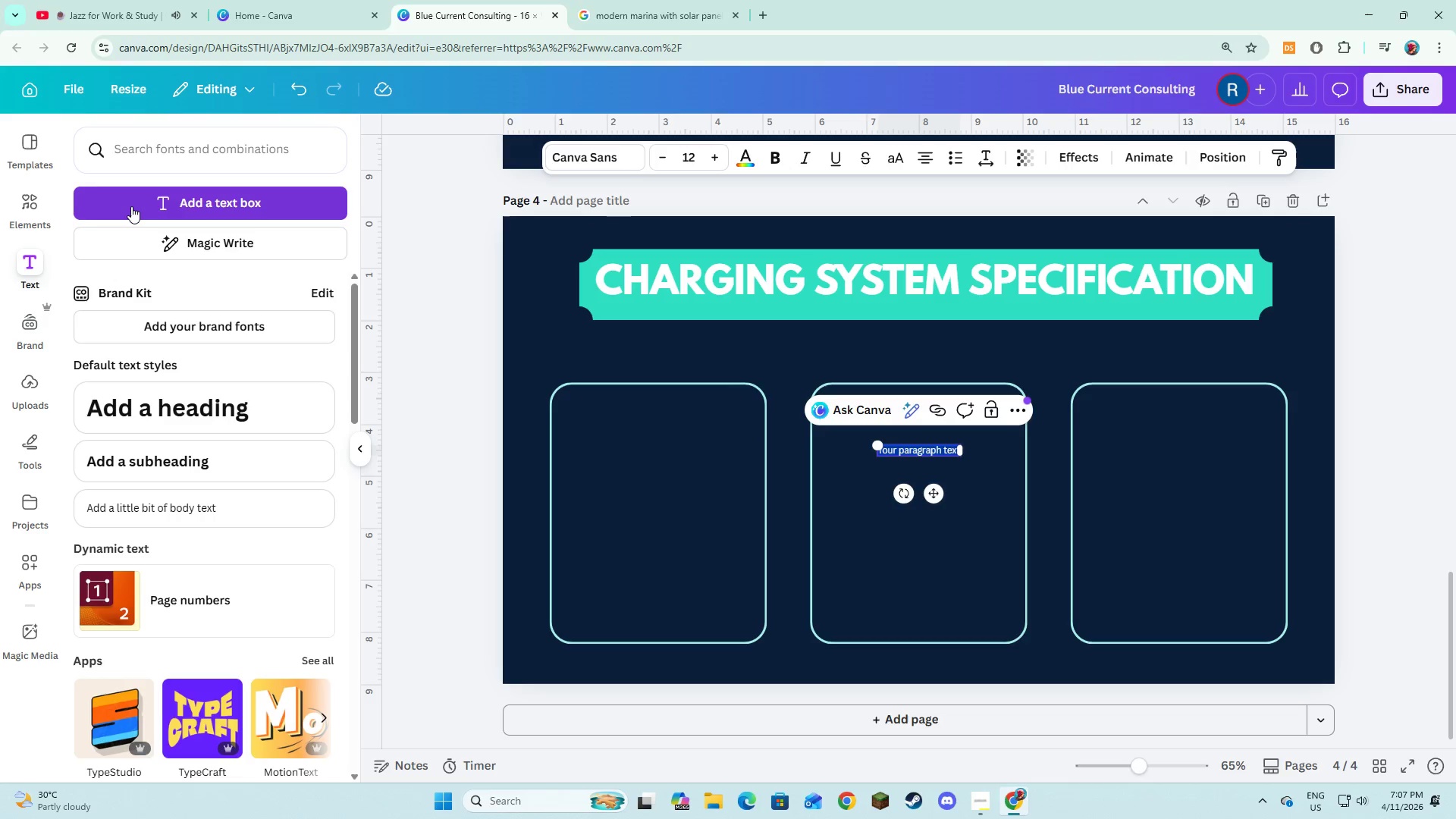 
type(Power Output)
 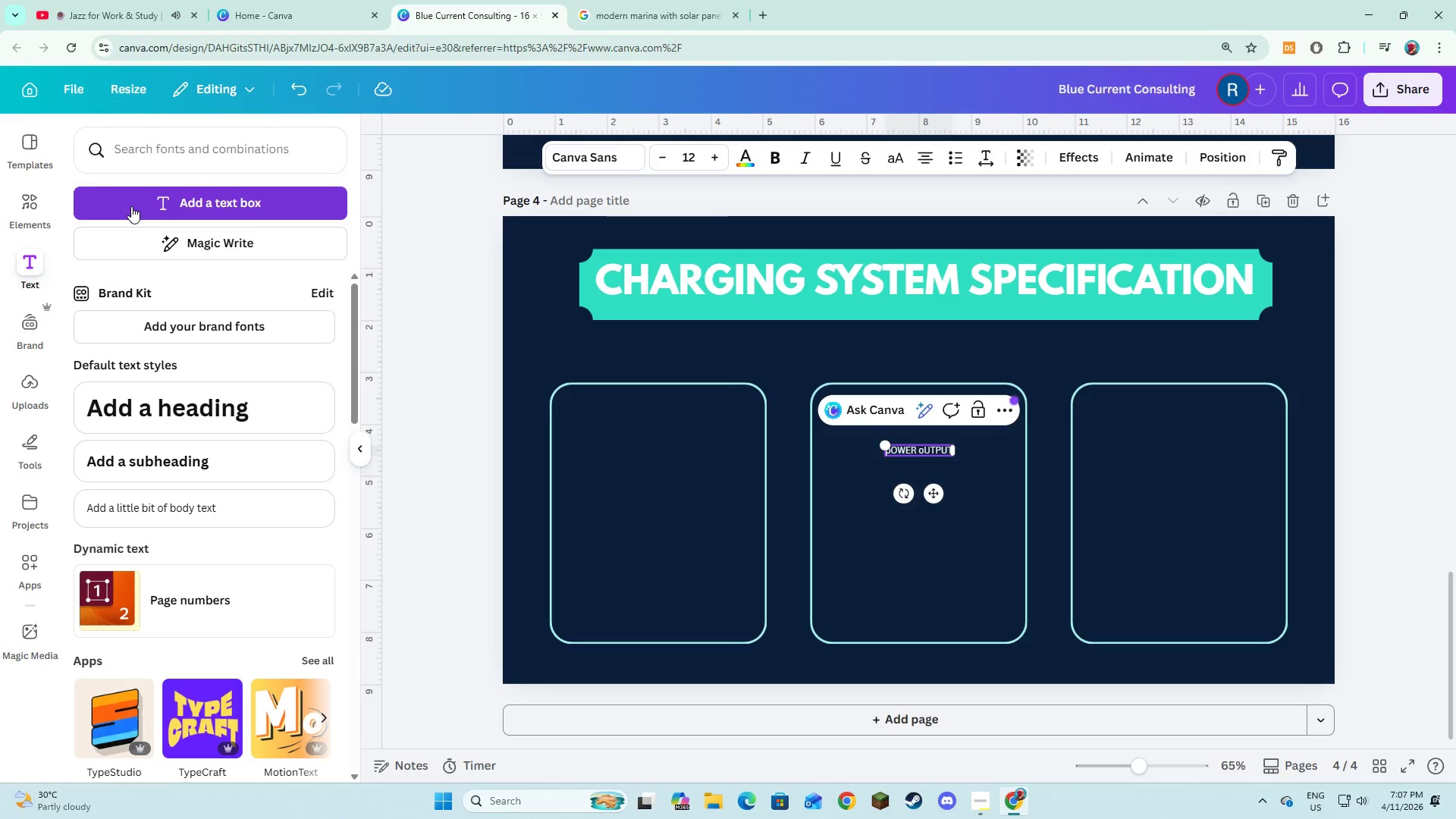 
key(Control+A)
 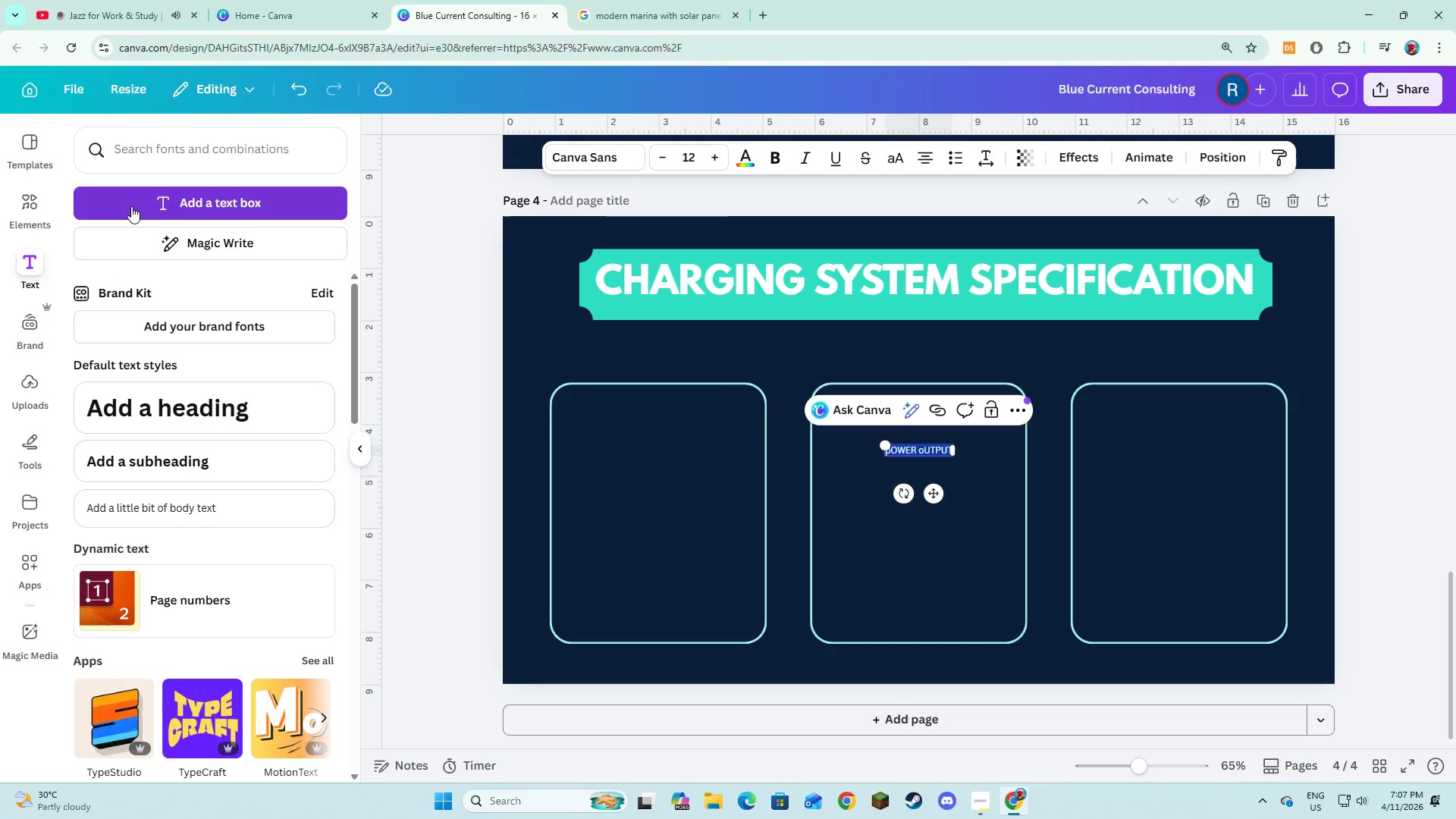 
type(Power Outpo)
key(Backspace)
type(ut)
 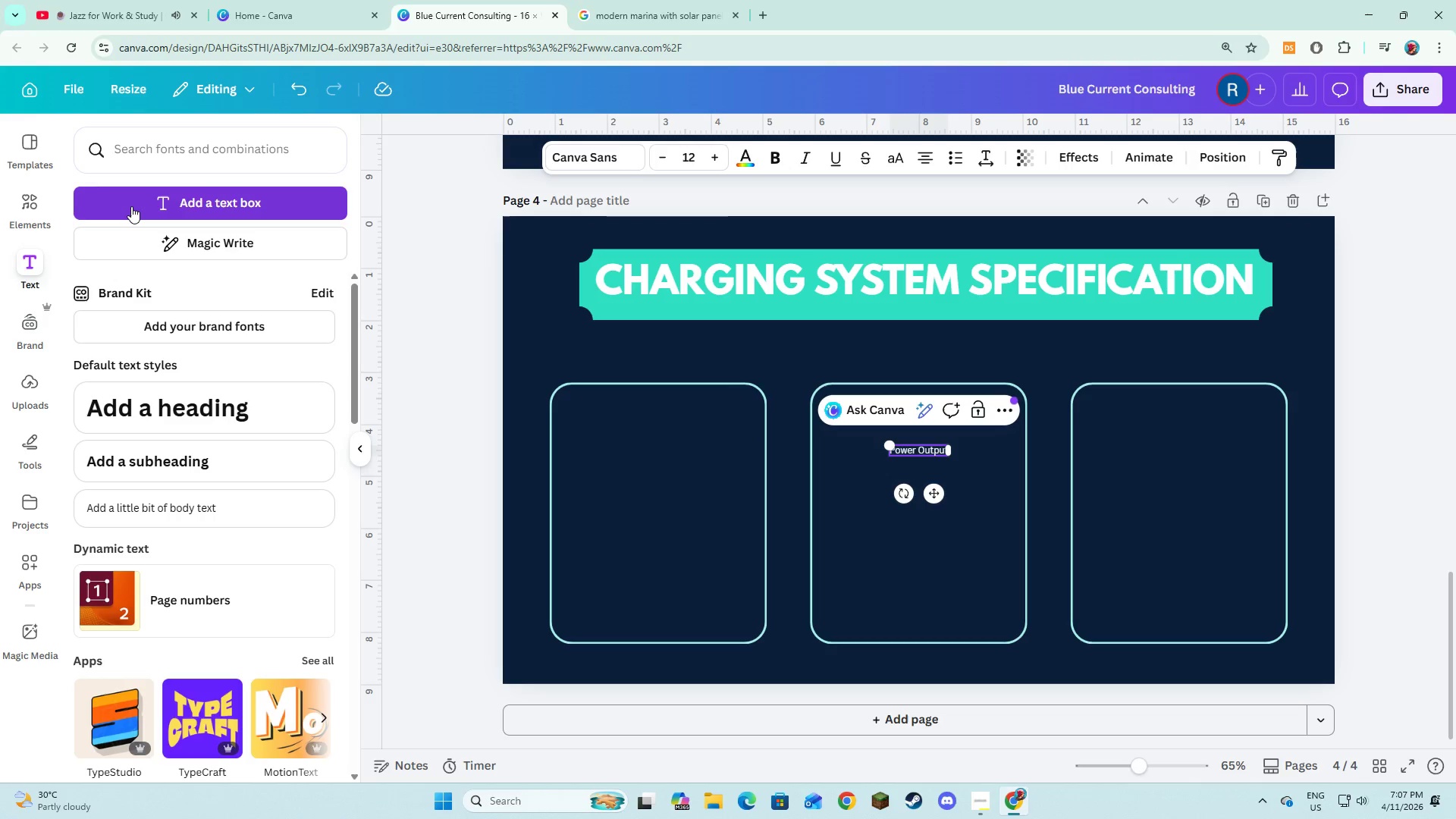 
key(Control+A)
 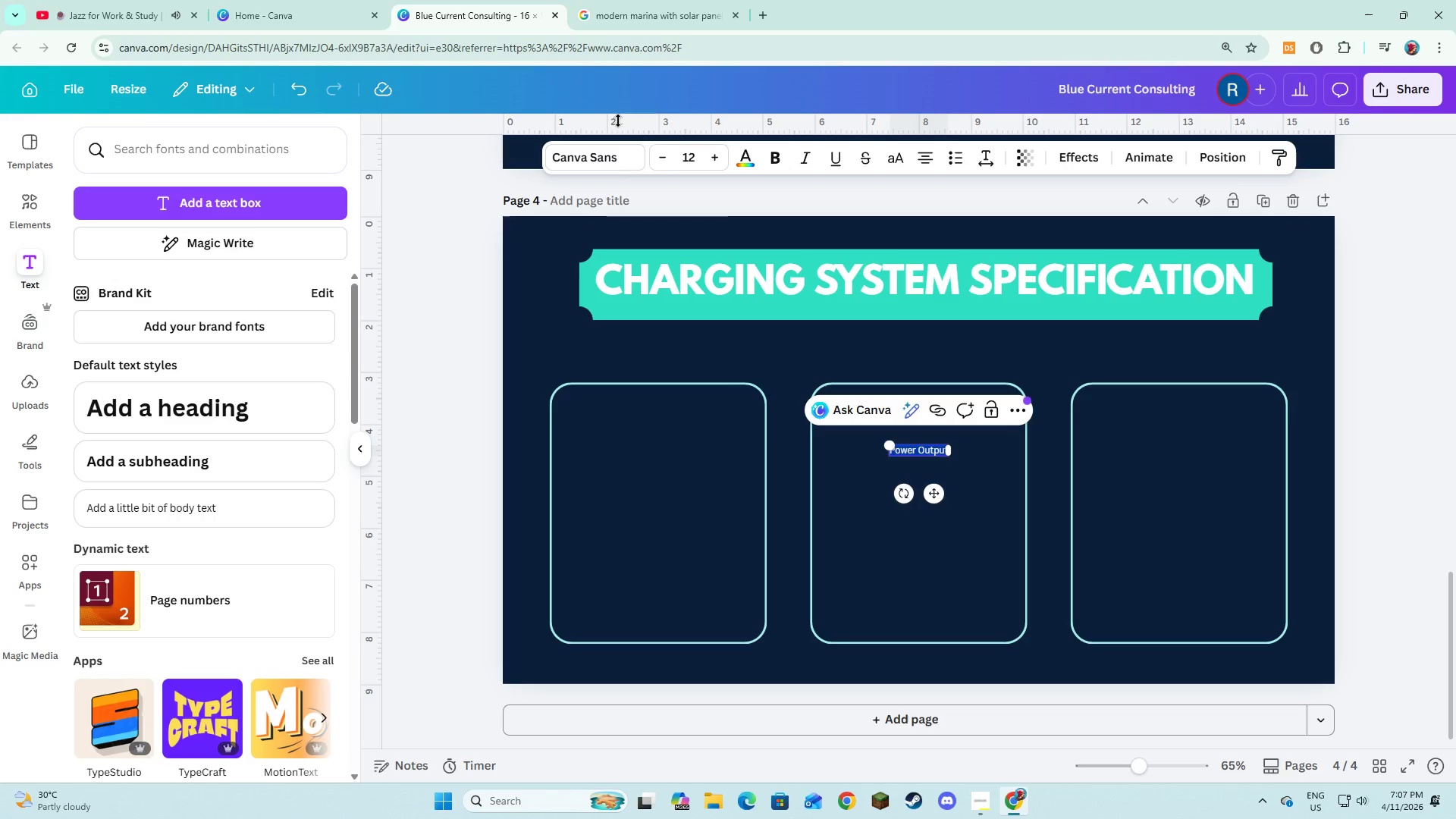 
left_click([611, 167])
 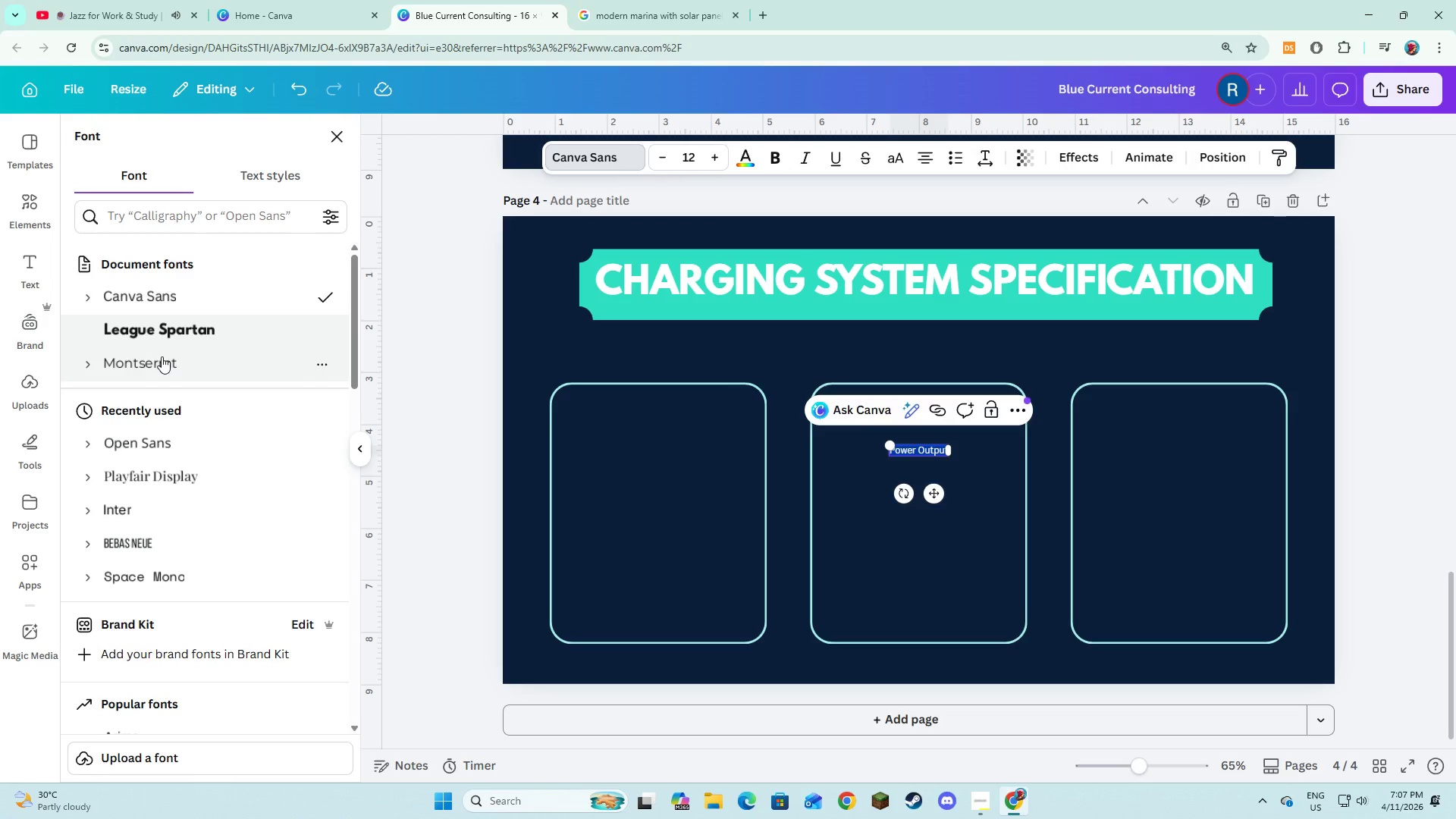 
left_click([161, 358])
 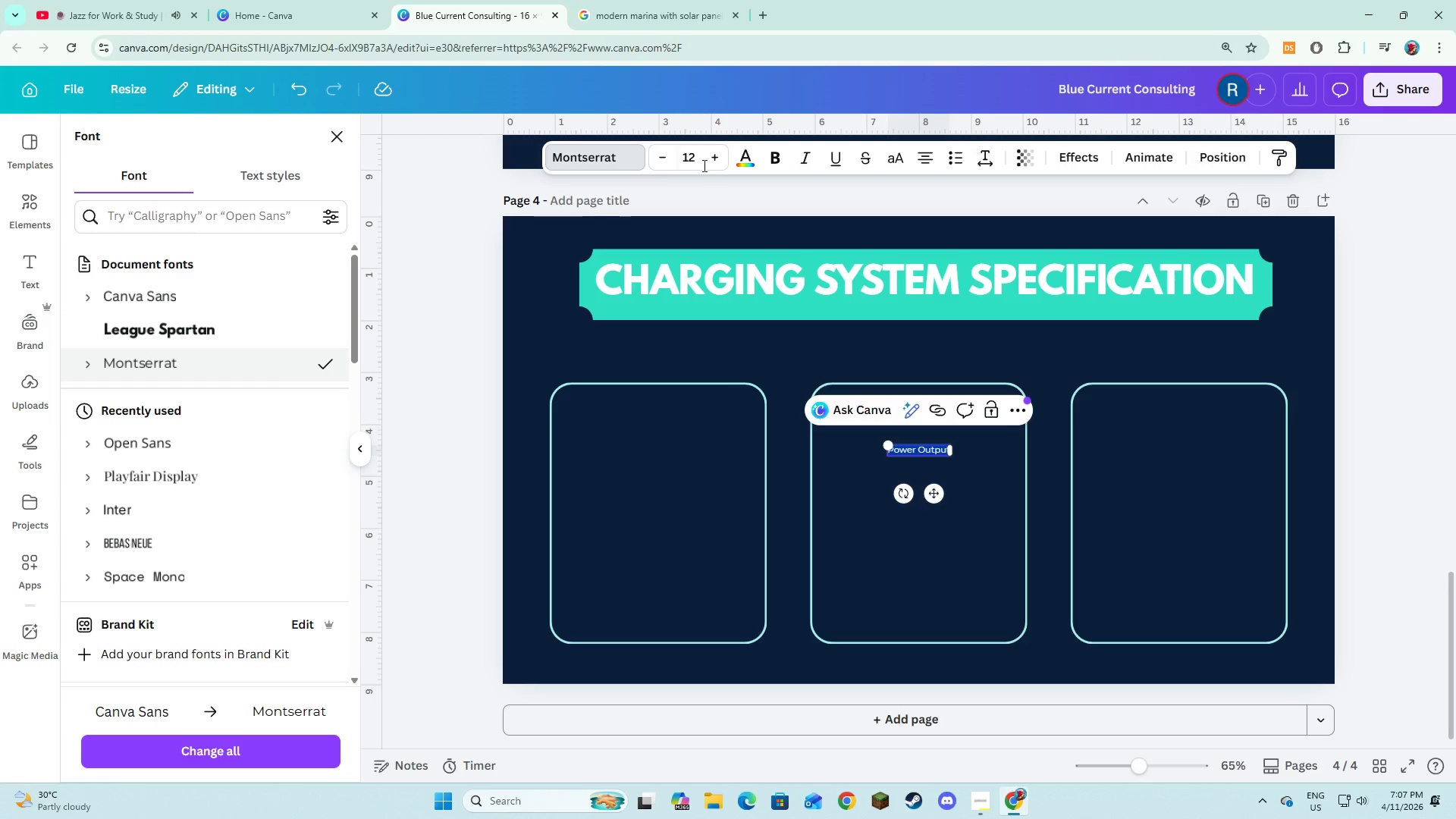 
double_click([709, 162])
 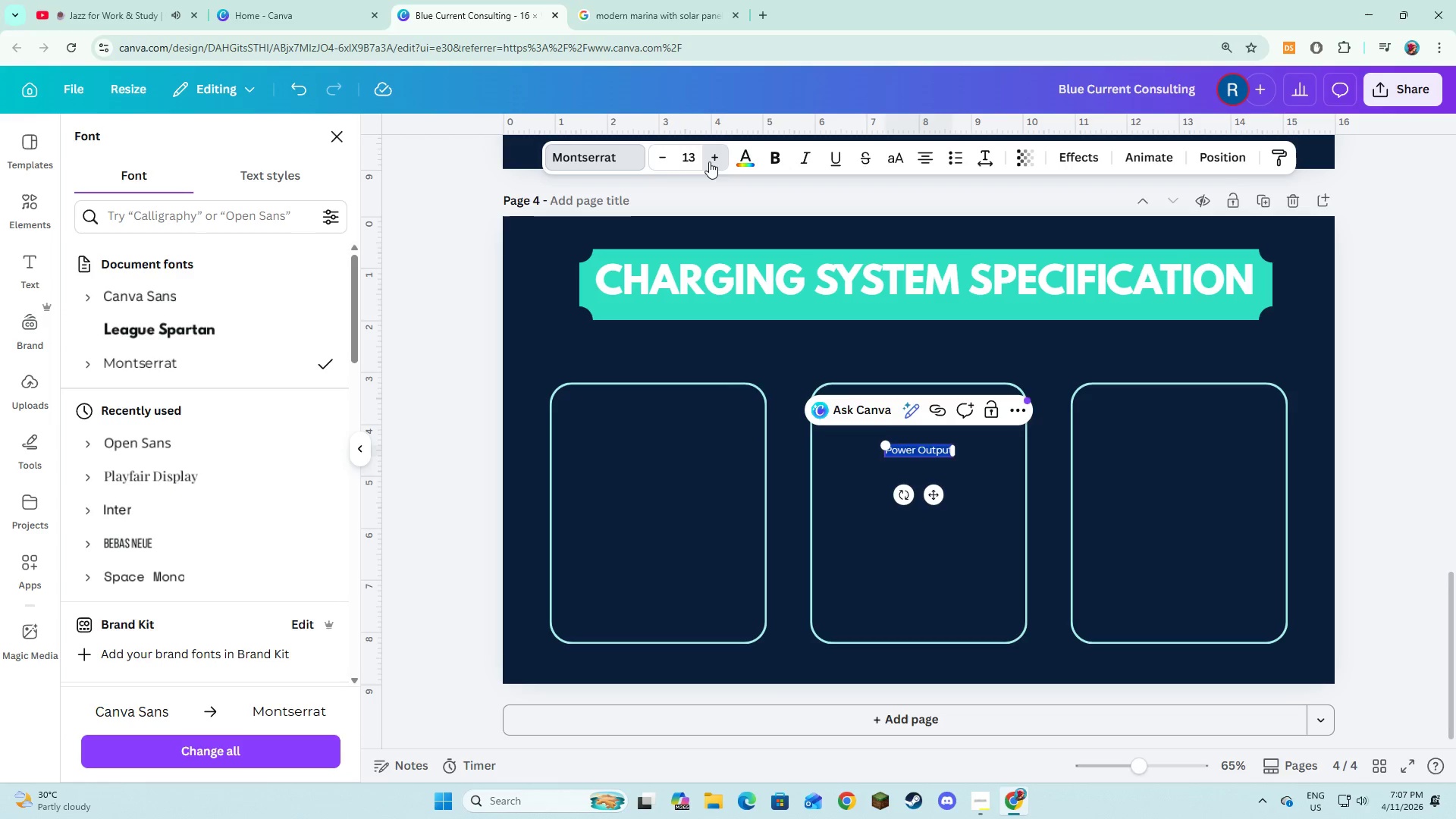 
triple_click([709, 162])
 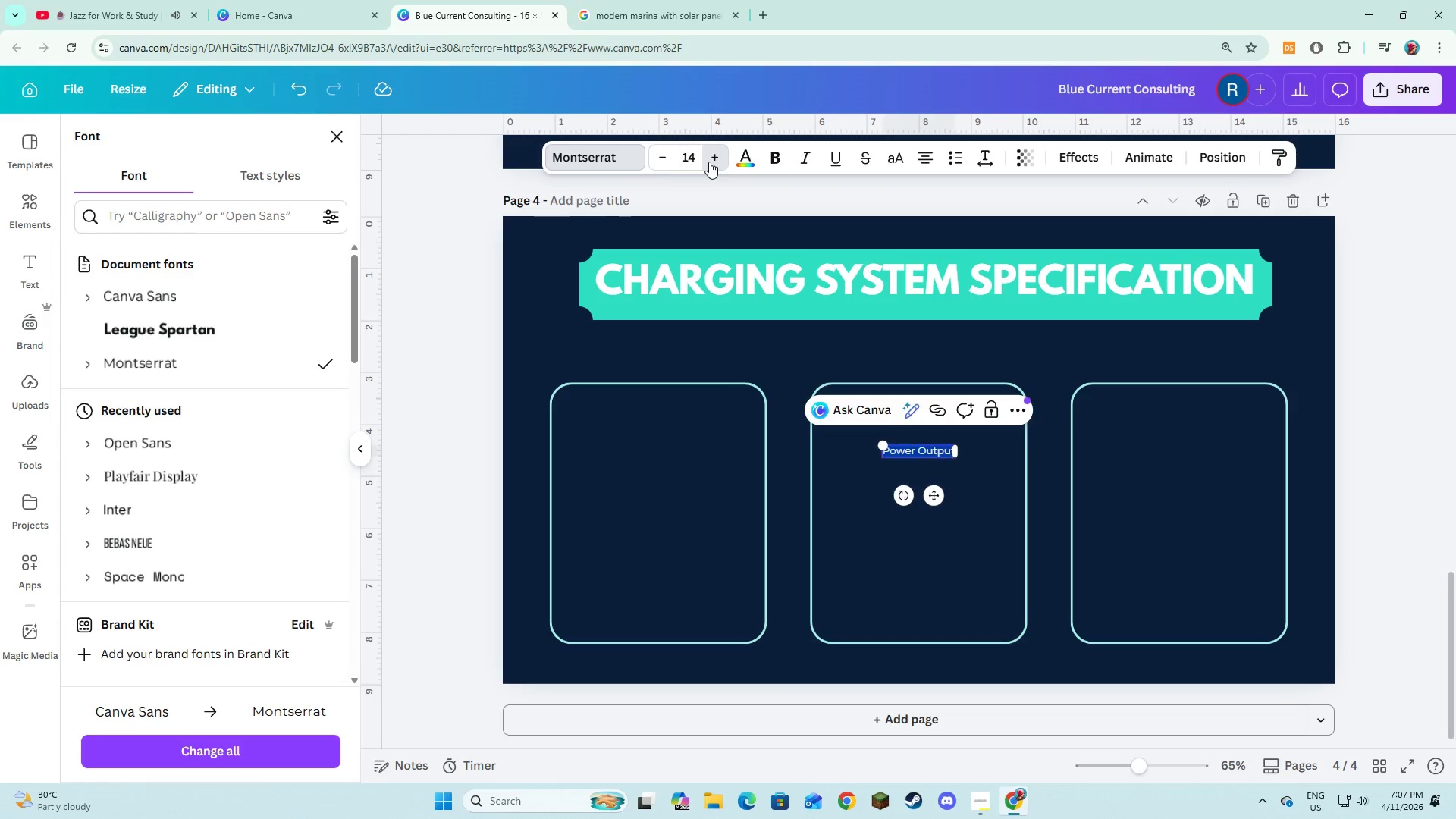 
triple_click([709, 162])
 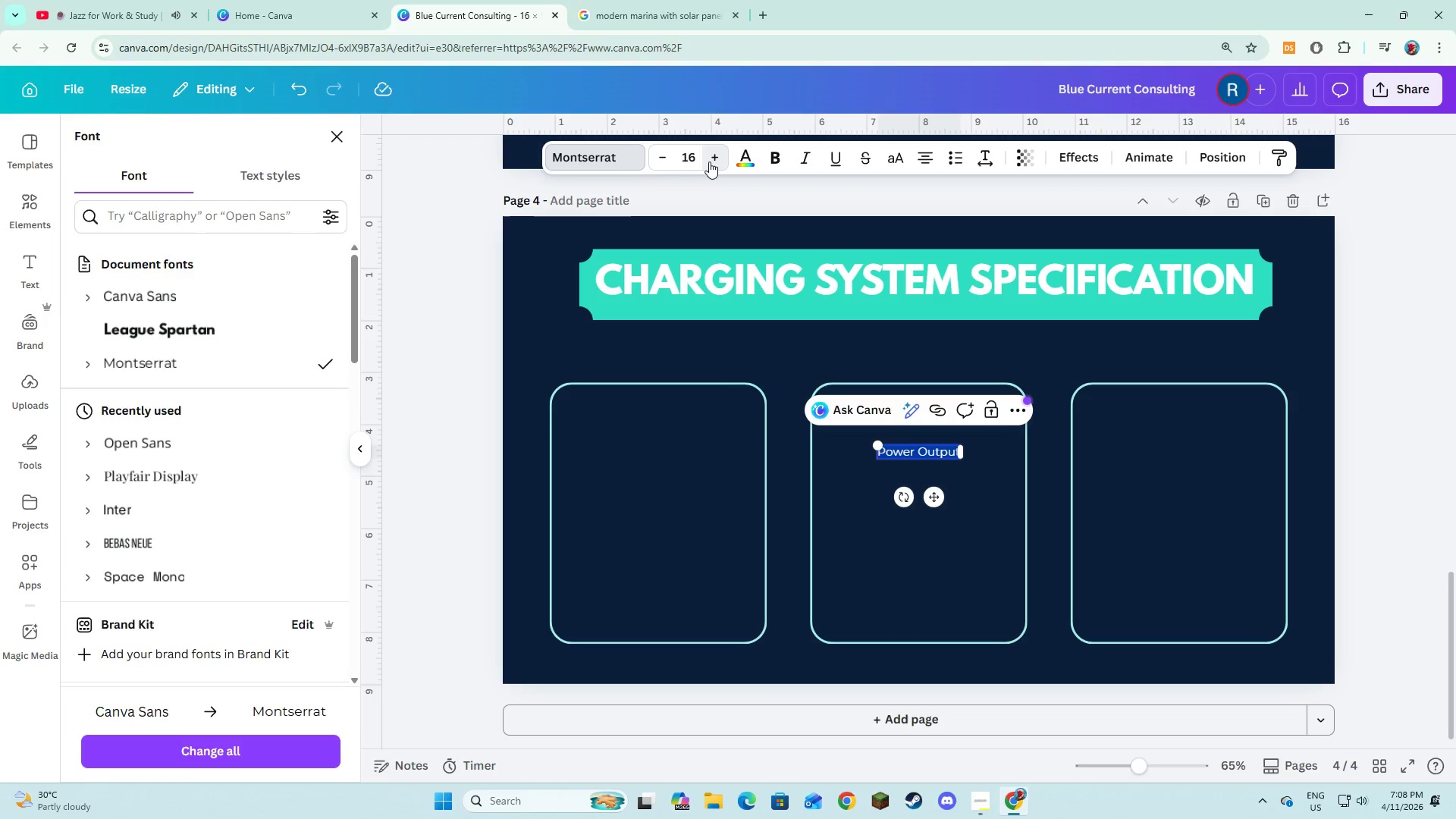 
triple_click([709, 162])
 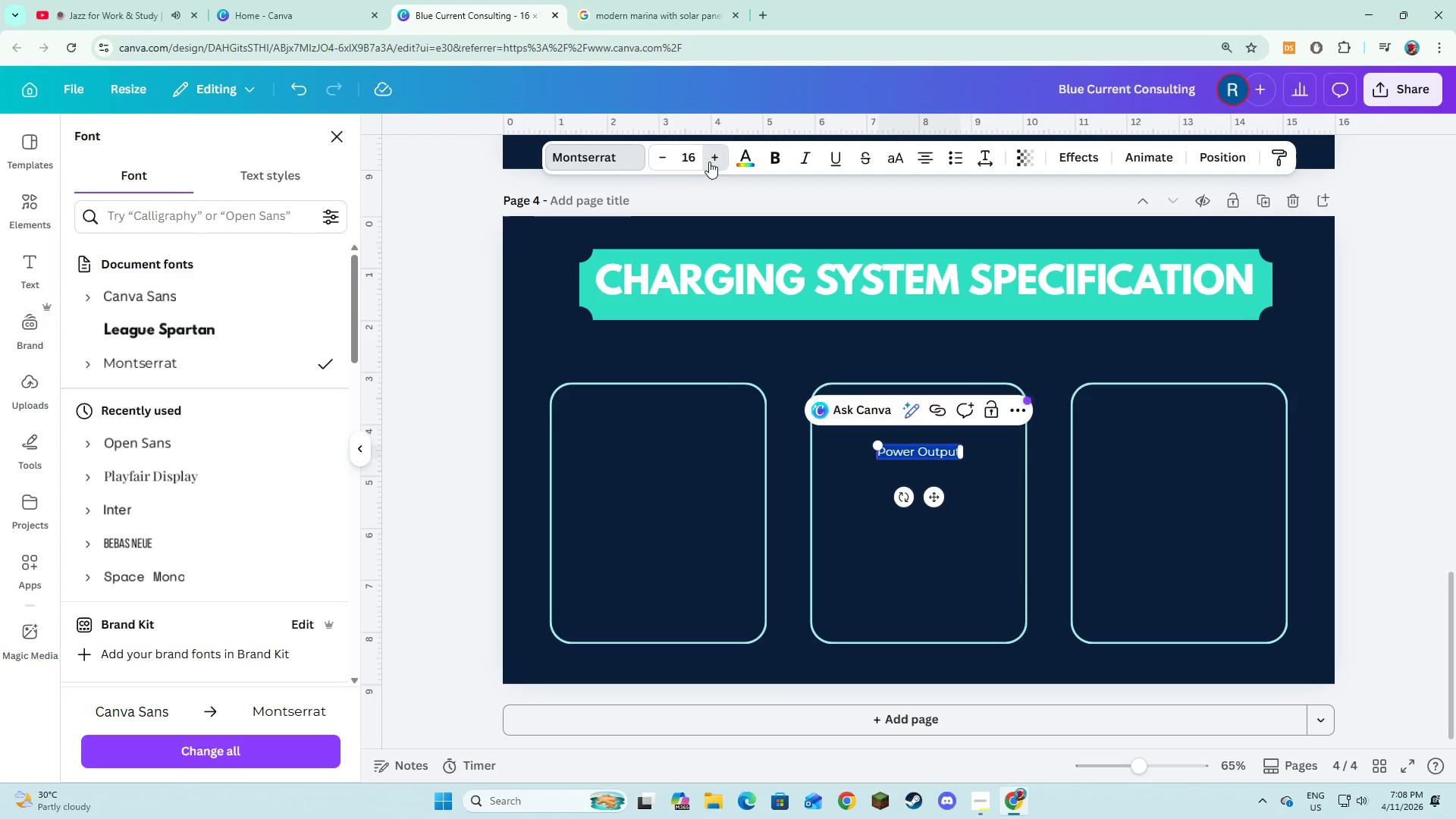 
triple_click([709, 162])
 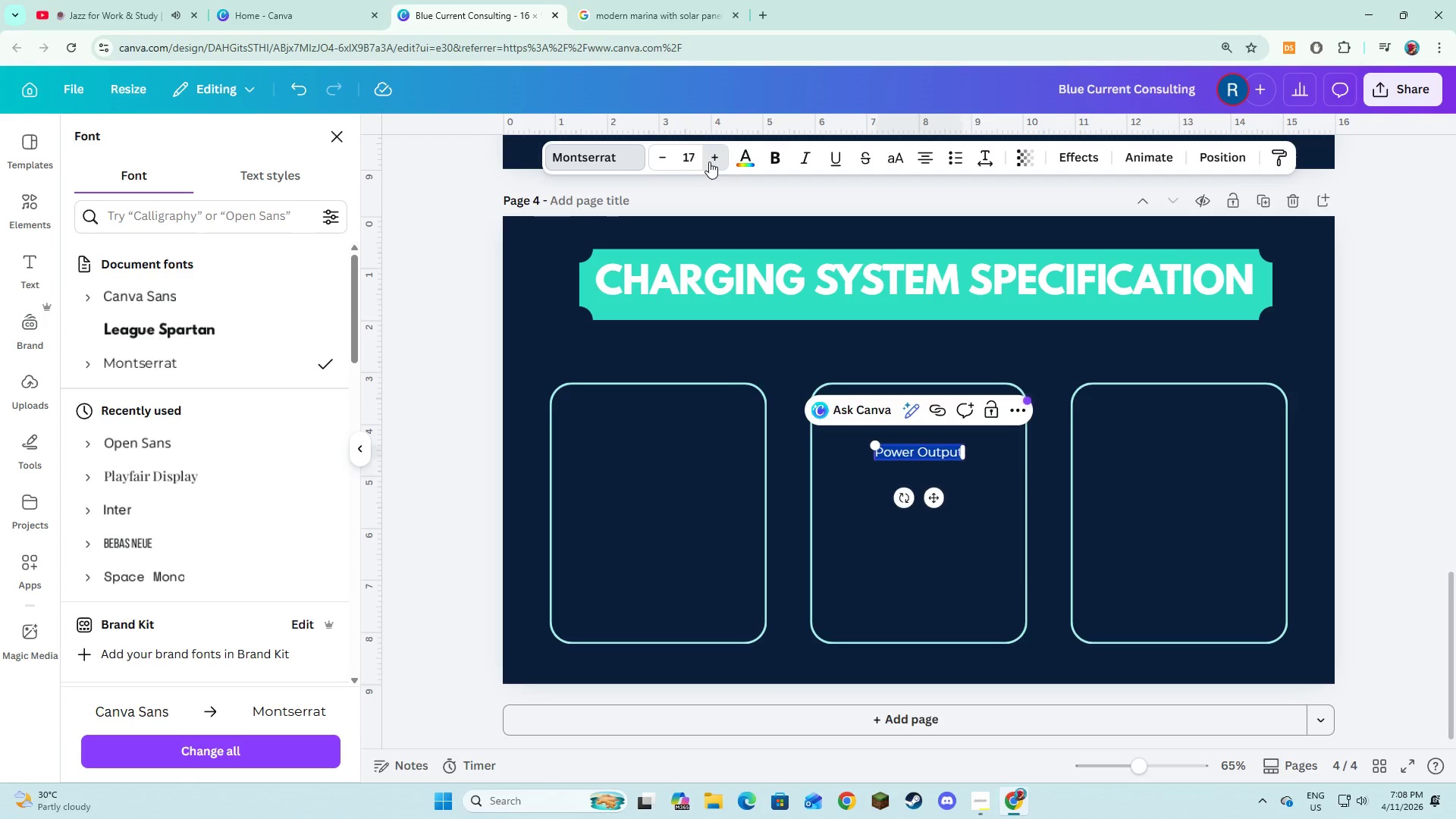 
triple_click([709, 162])
 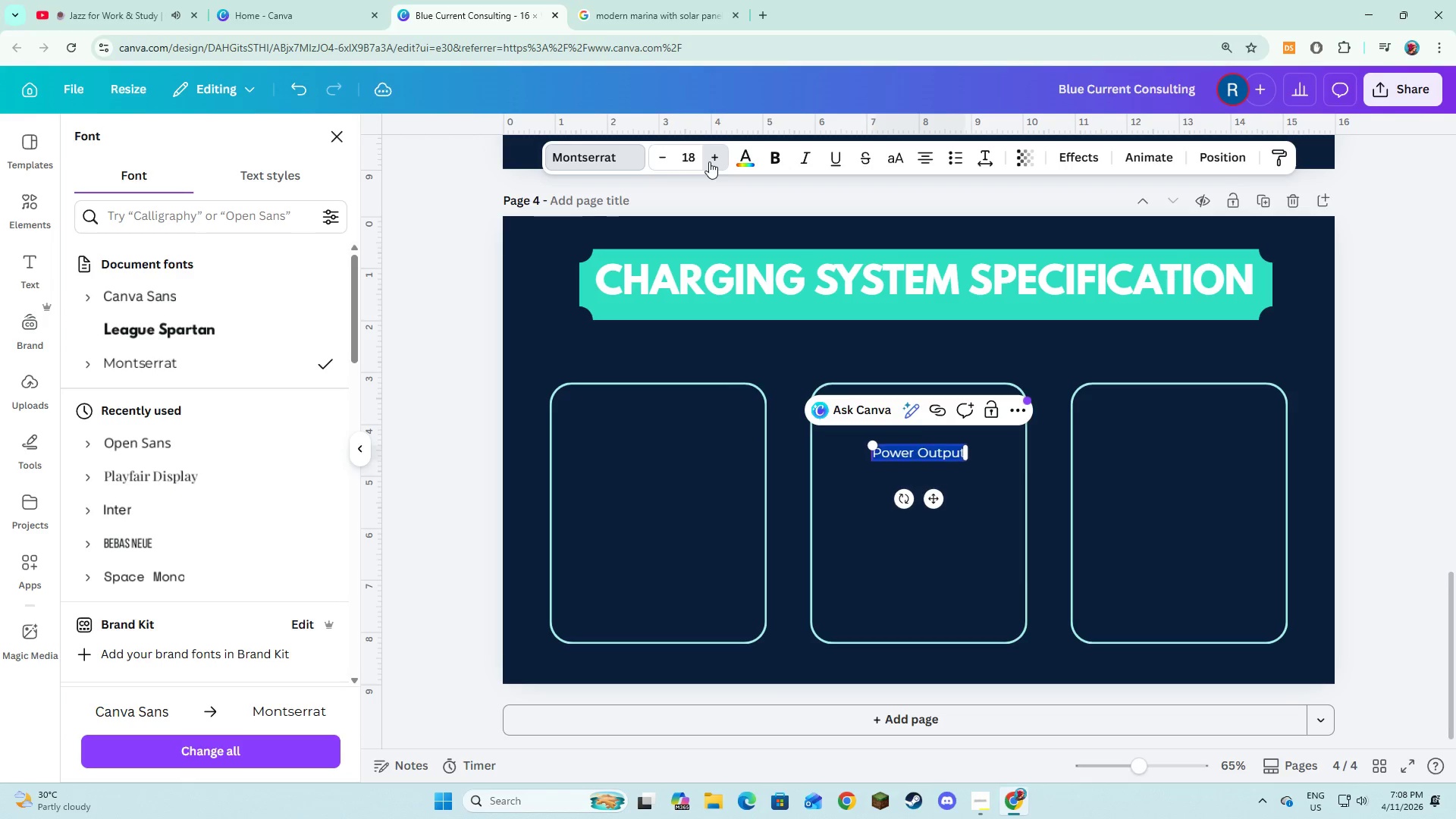 
triple_click([709, 162])
 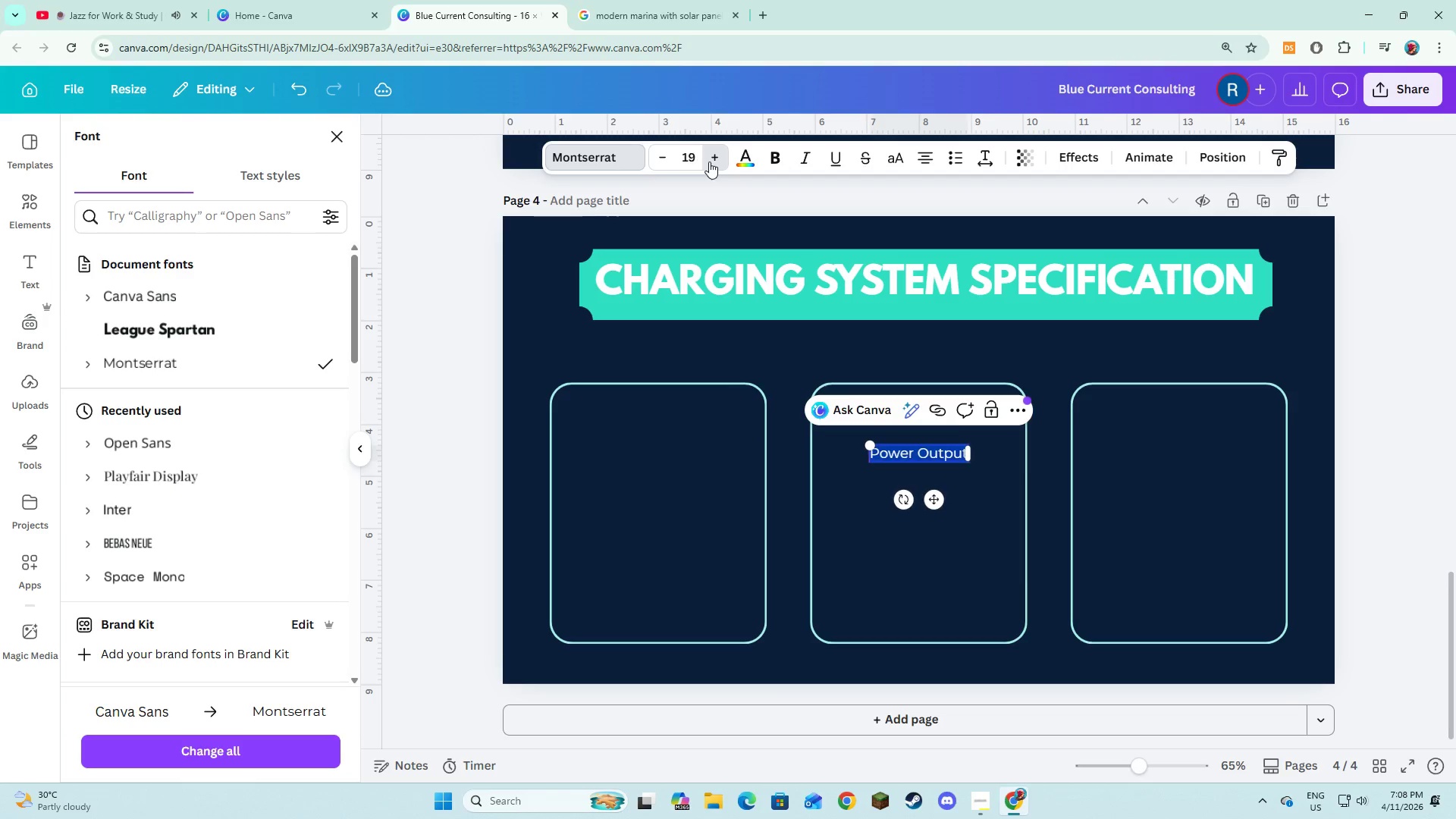 
triple_click([709, 162])
 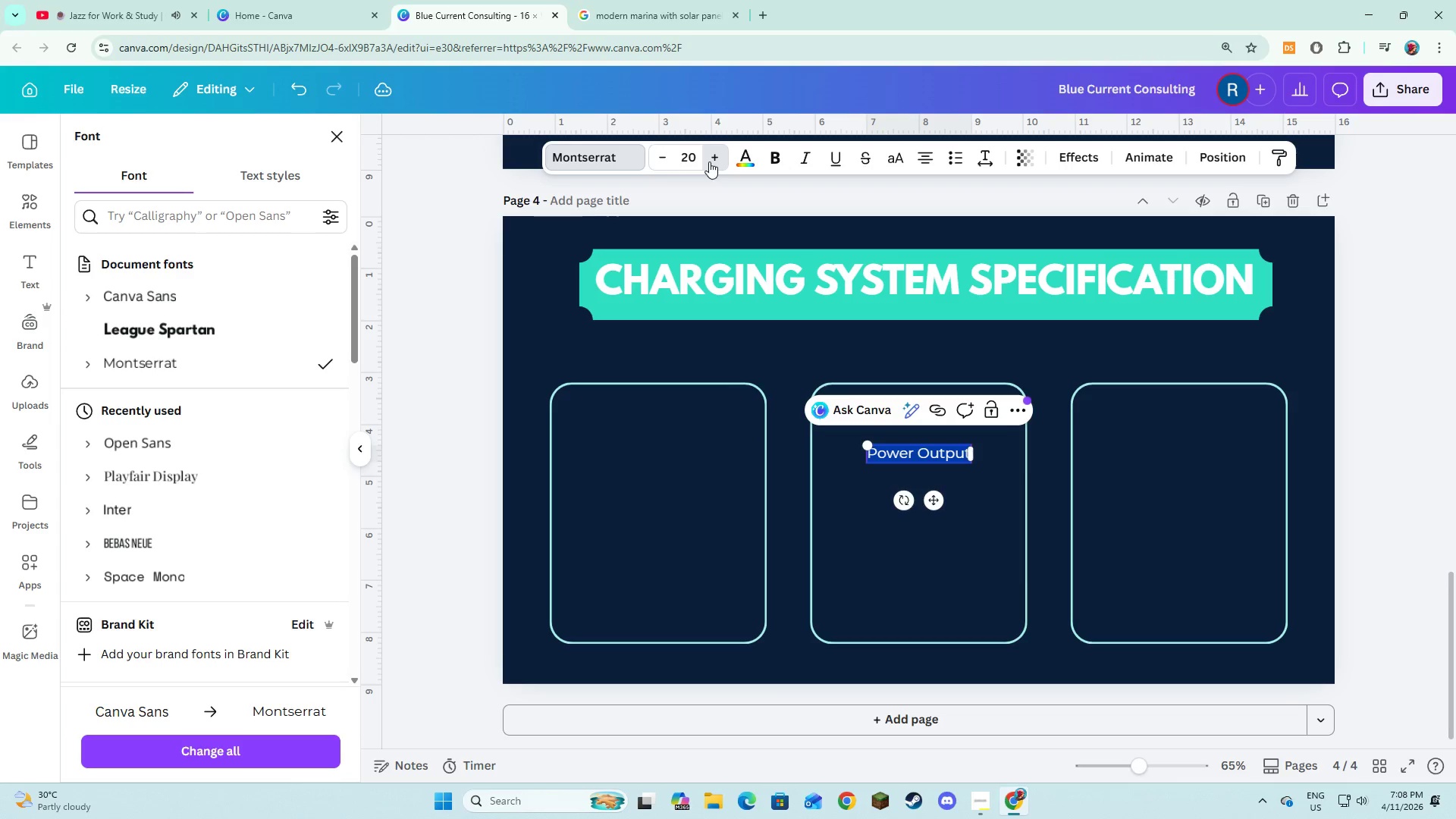 
triple_click([709, 162])
 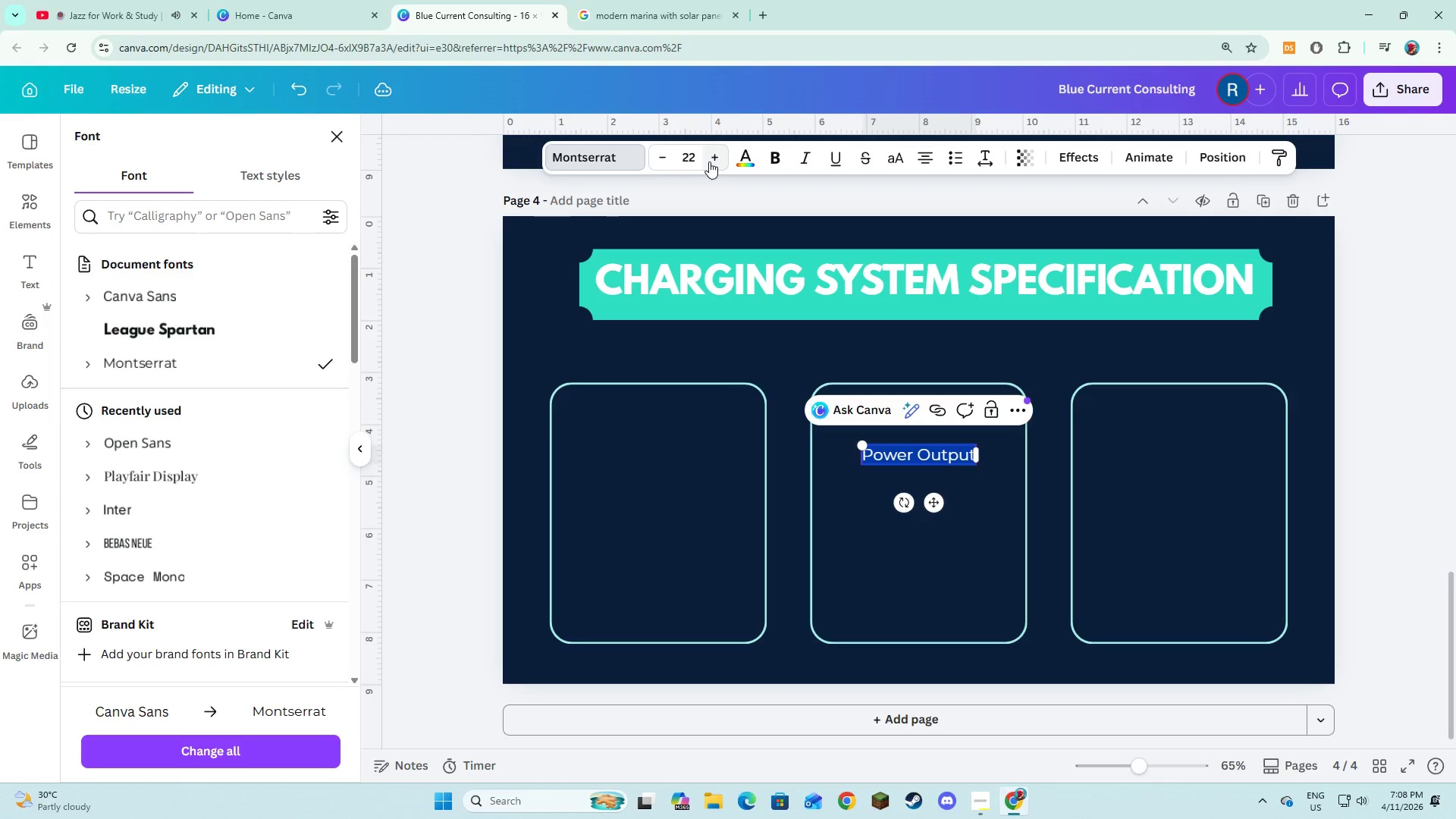 
double_click([709, 162])
 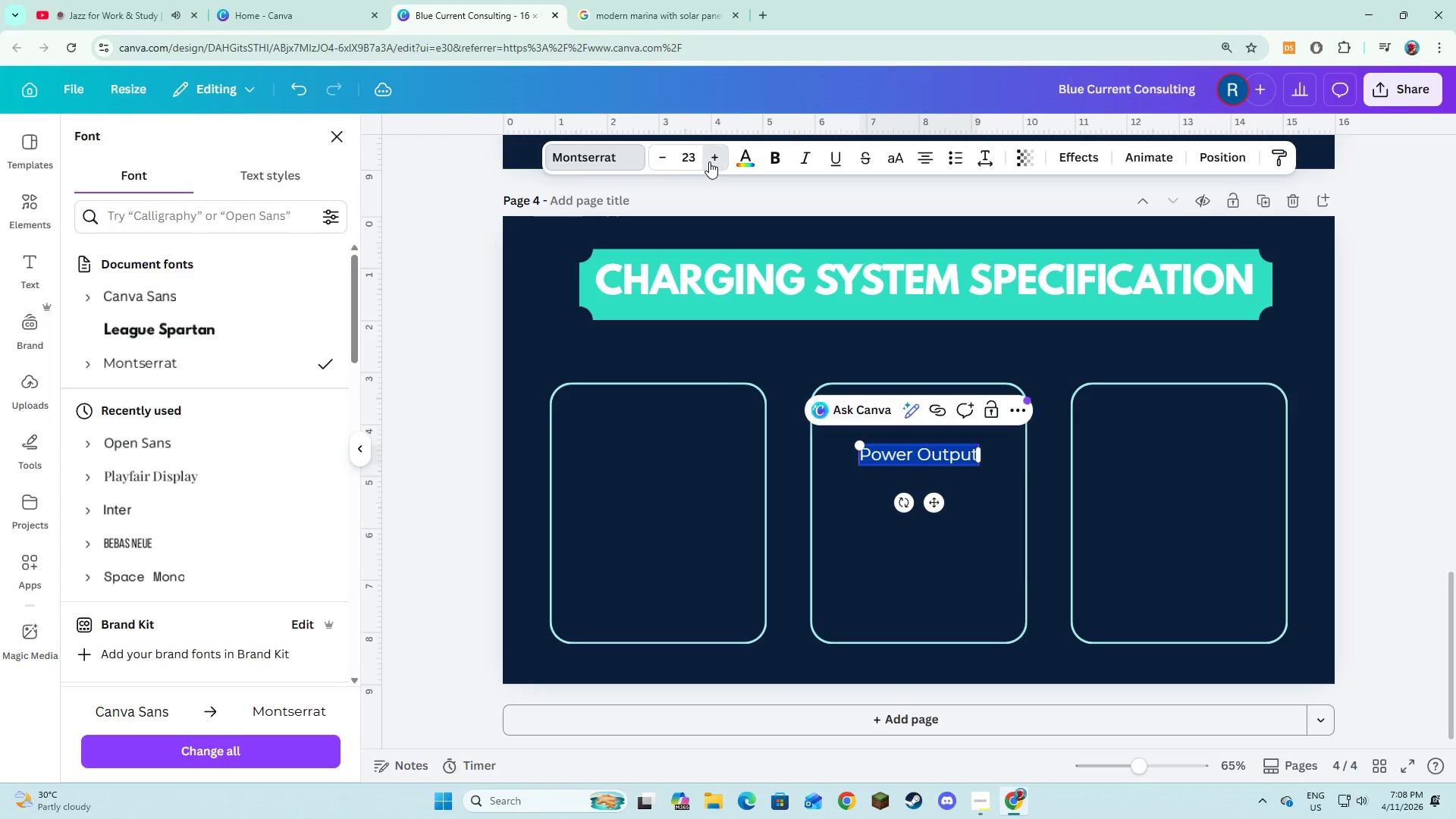 
triple_click([709, 162])
 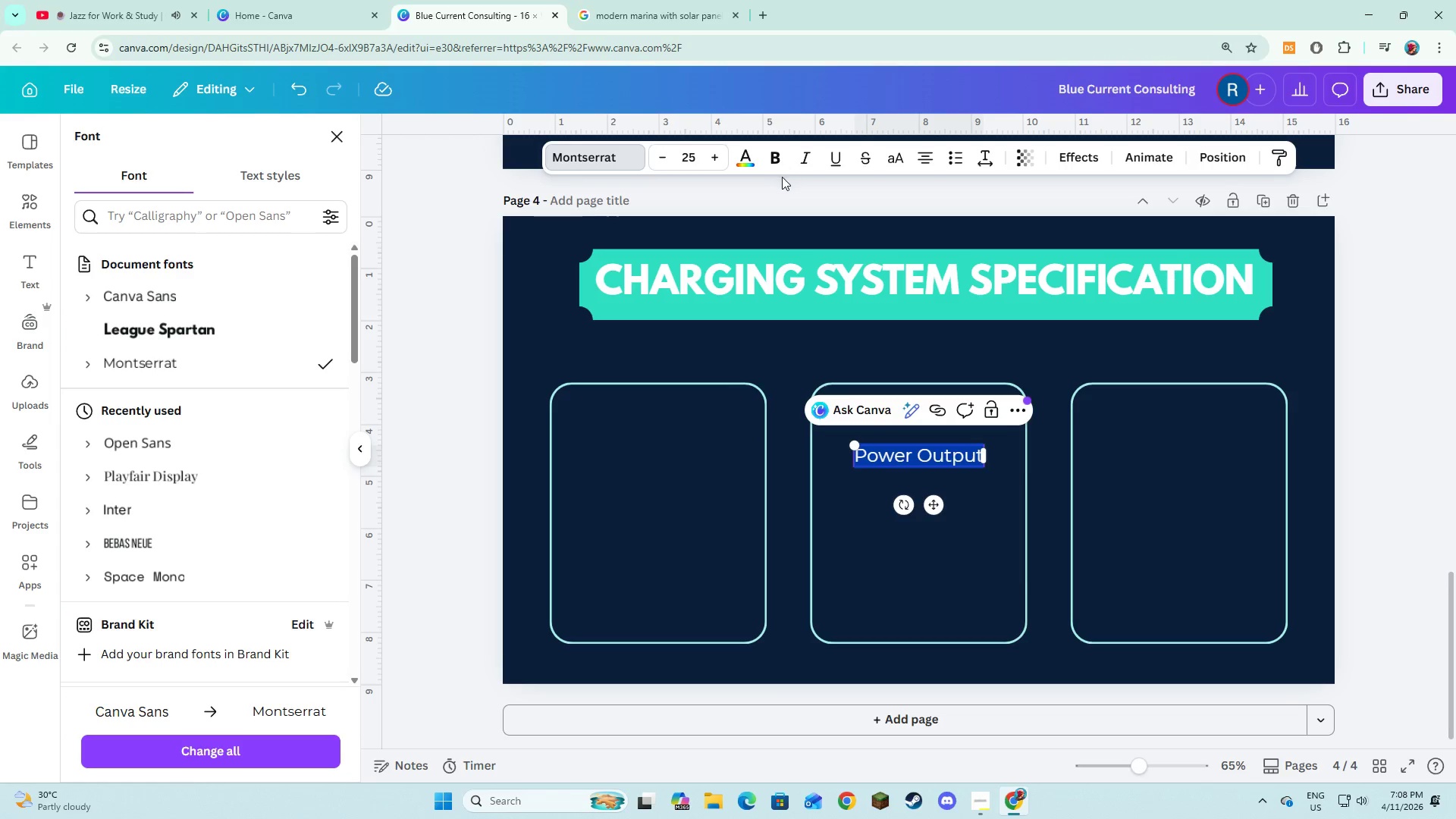 
left_click([773, 162])
 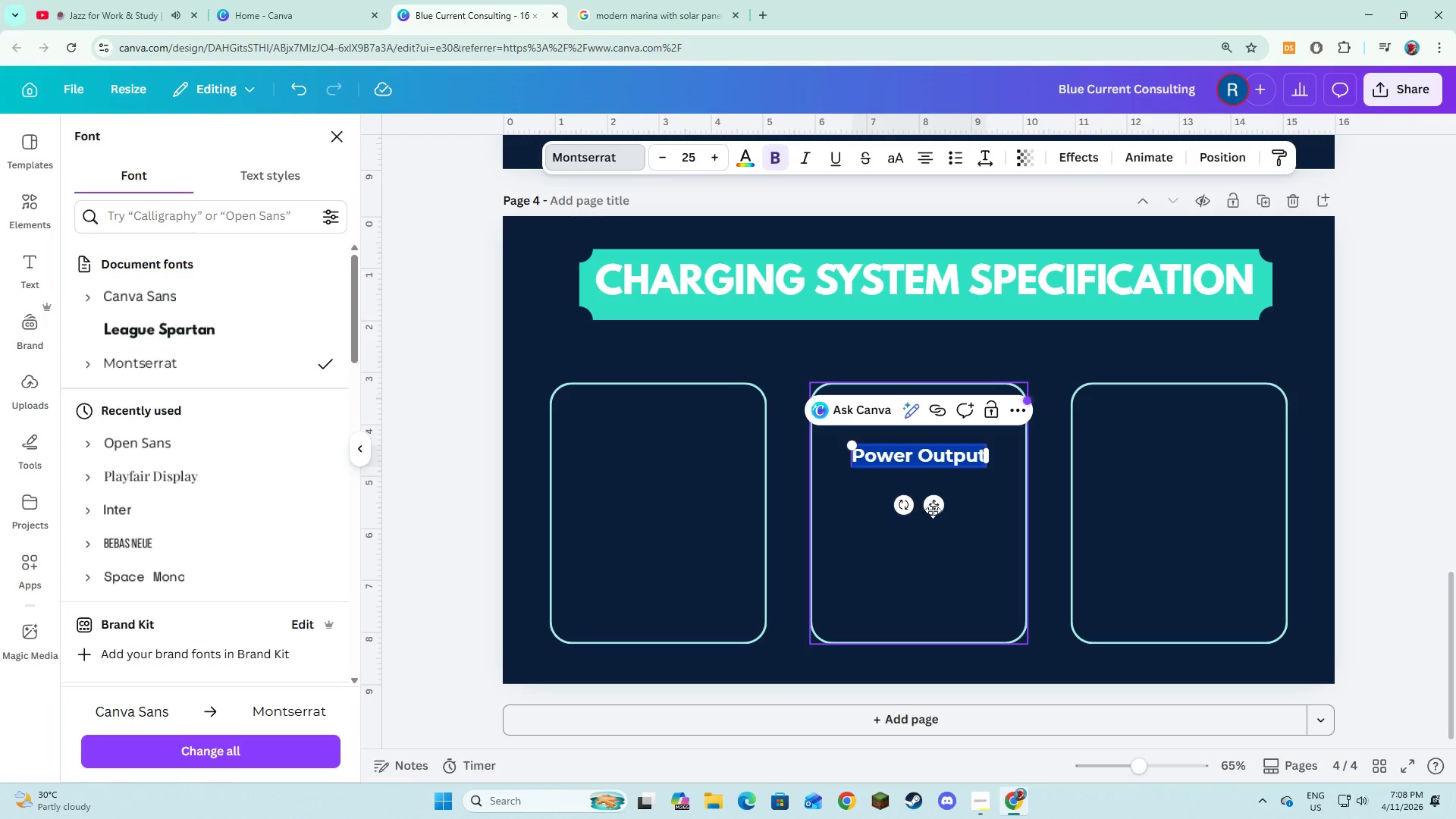 
left_click_drag(start_coordinate=[937, 508], to_coordinate=[673, 472])
 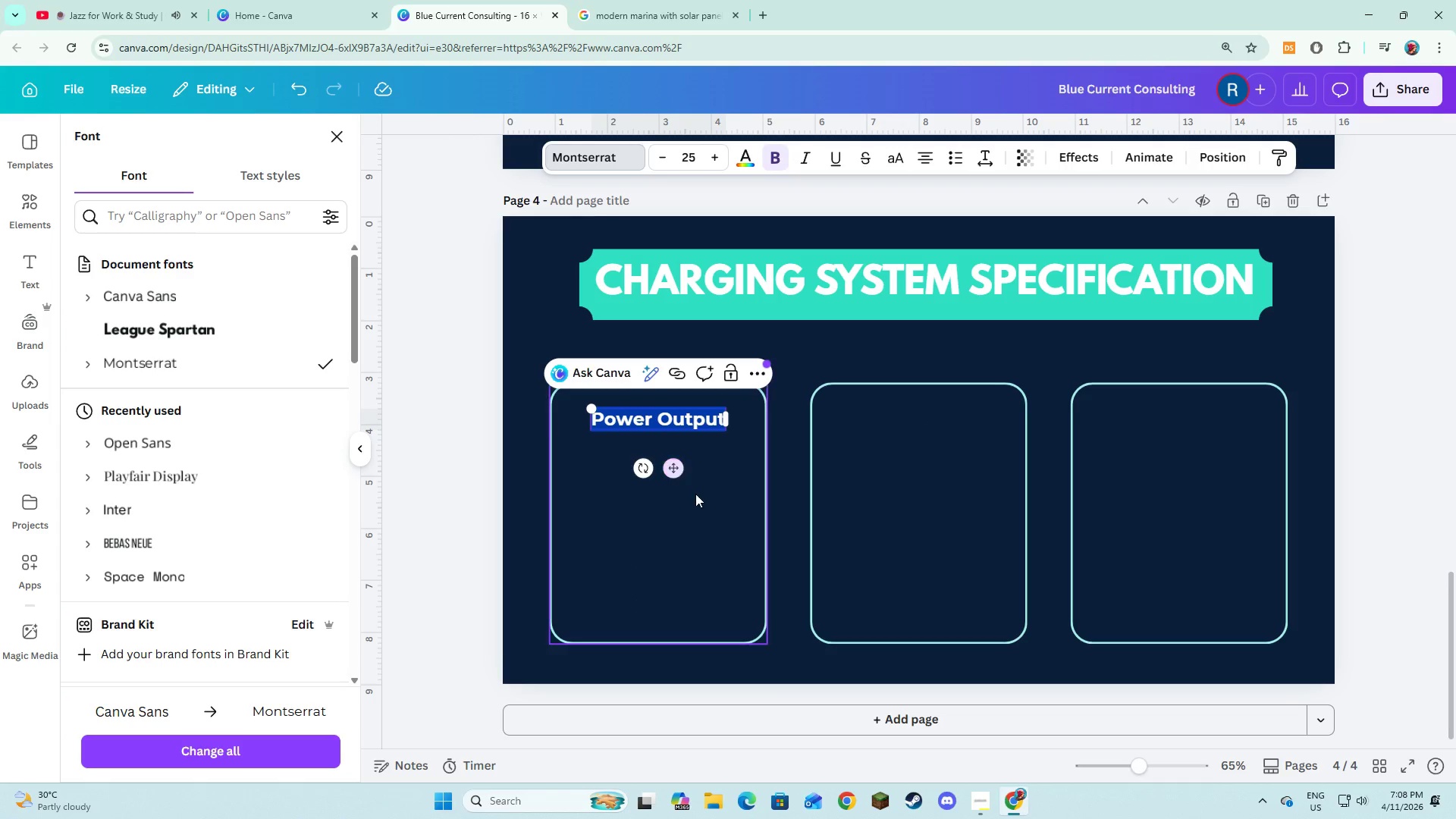 
left_click([695, 494])
 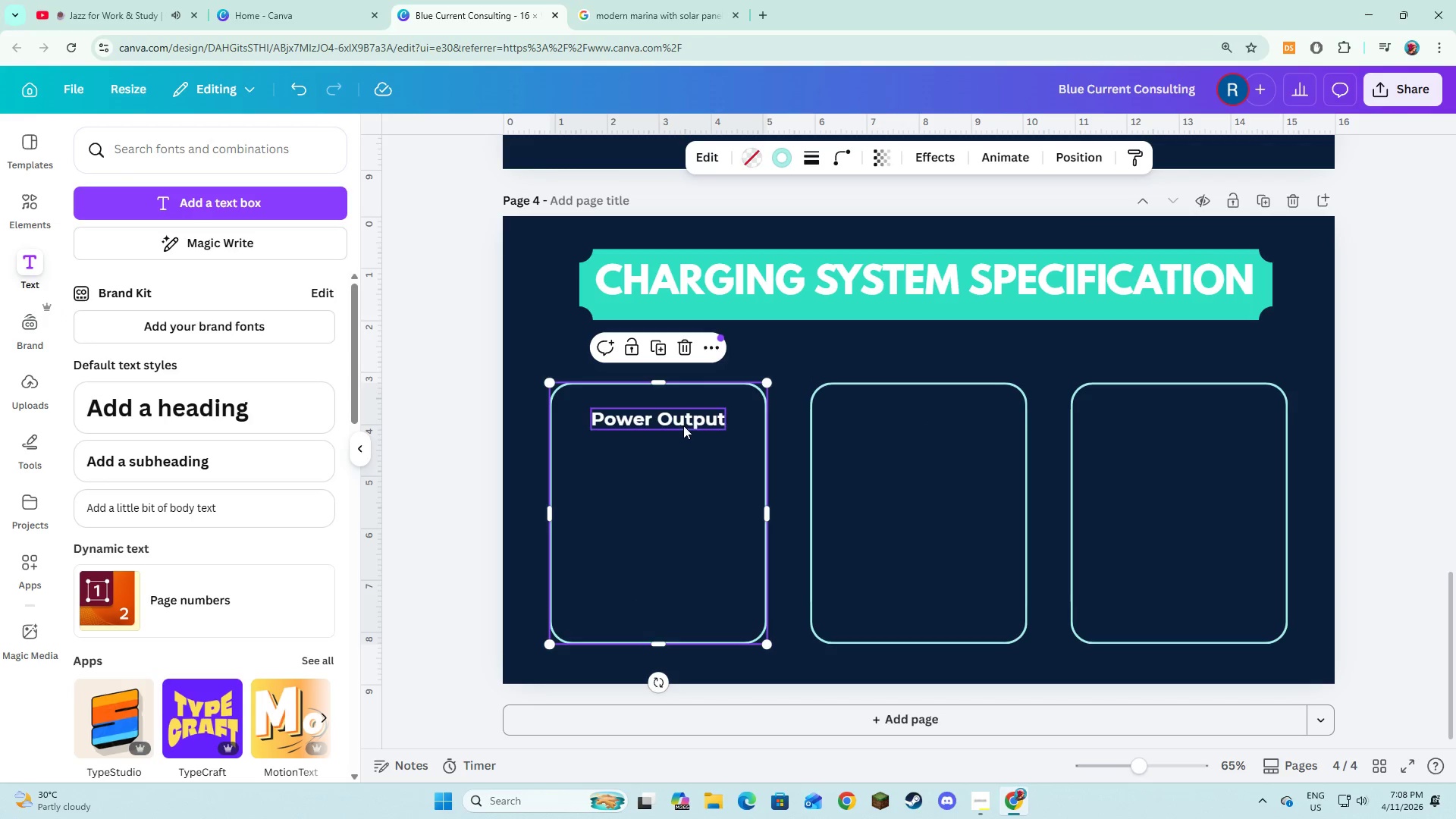 
left_click([683, 425])
 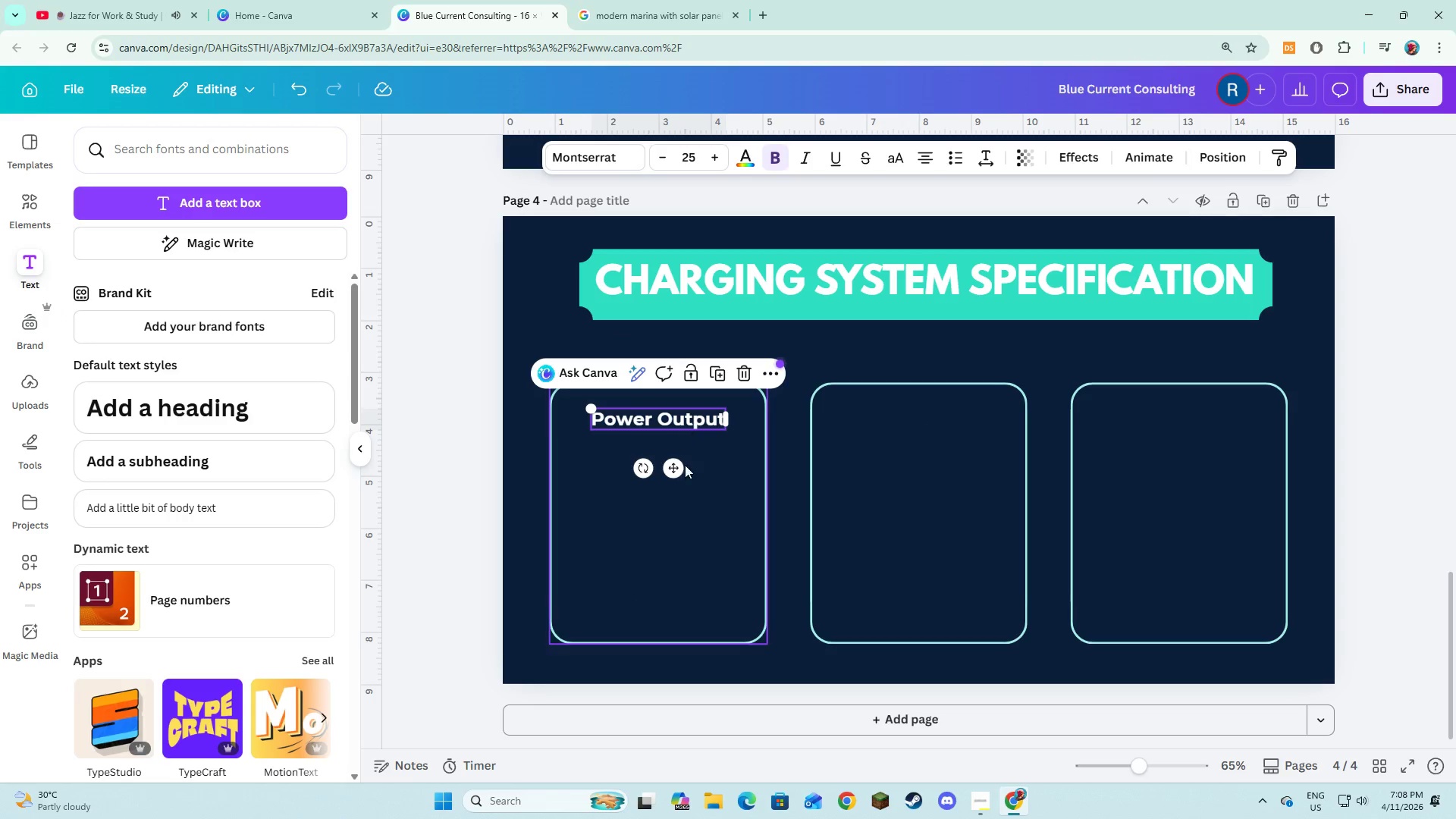 
left_click([694, 475])
 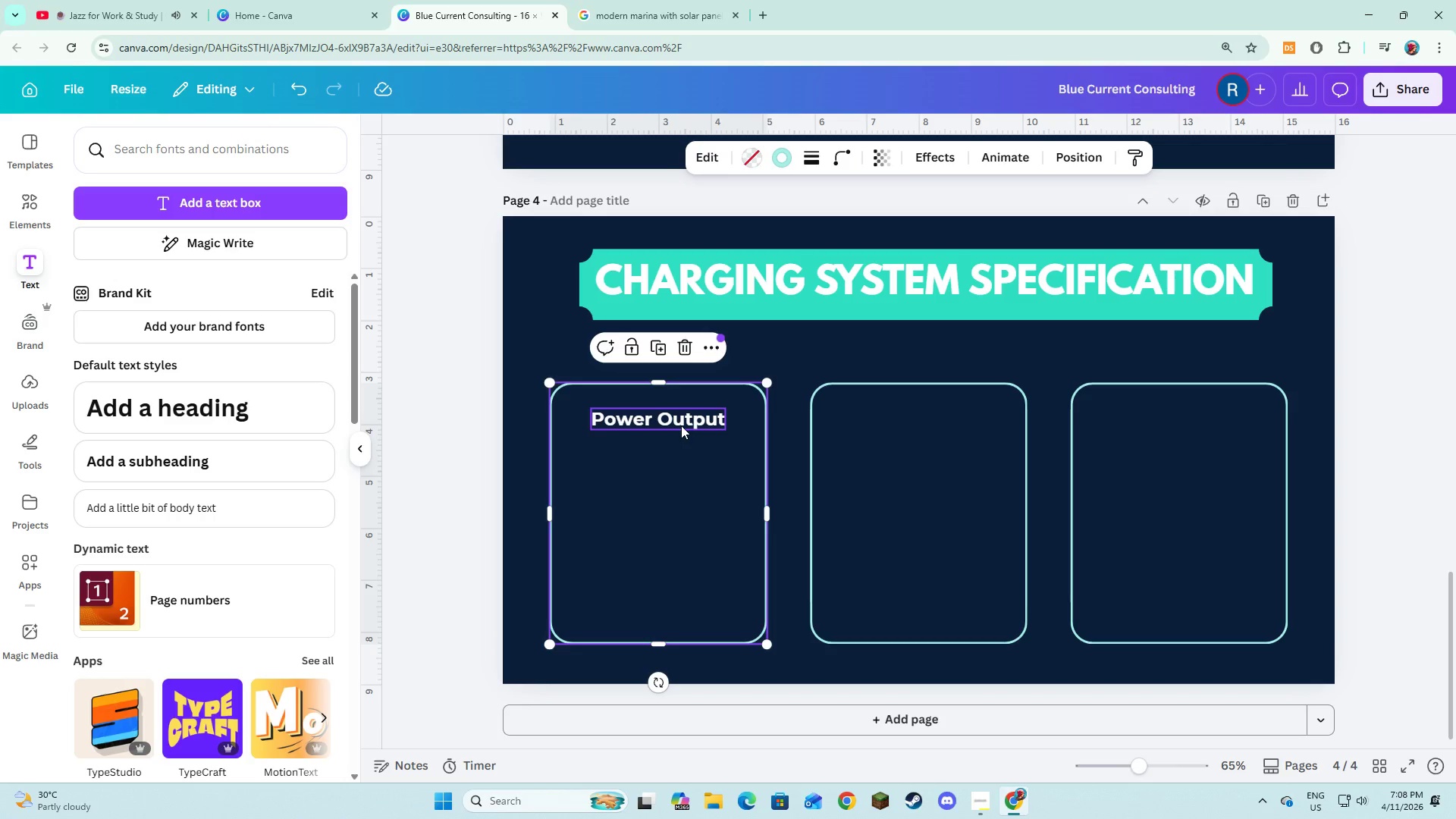 
left_click_drag(start_coordinate=[681, 425], to_coordinate=[681, 420])
 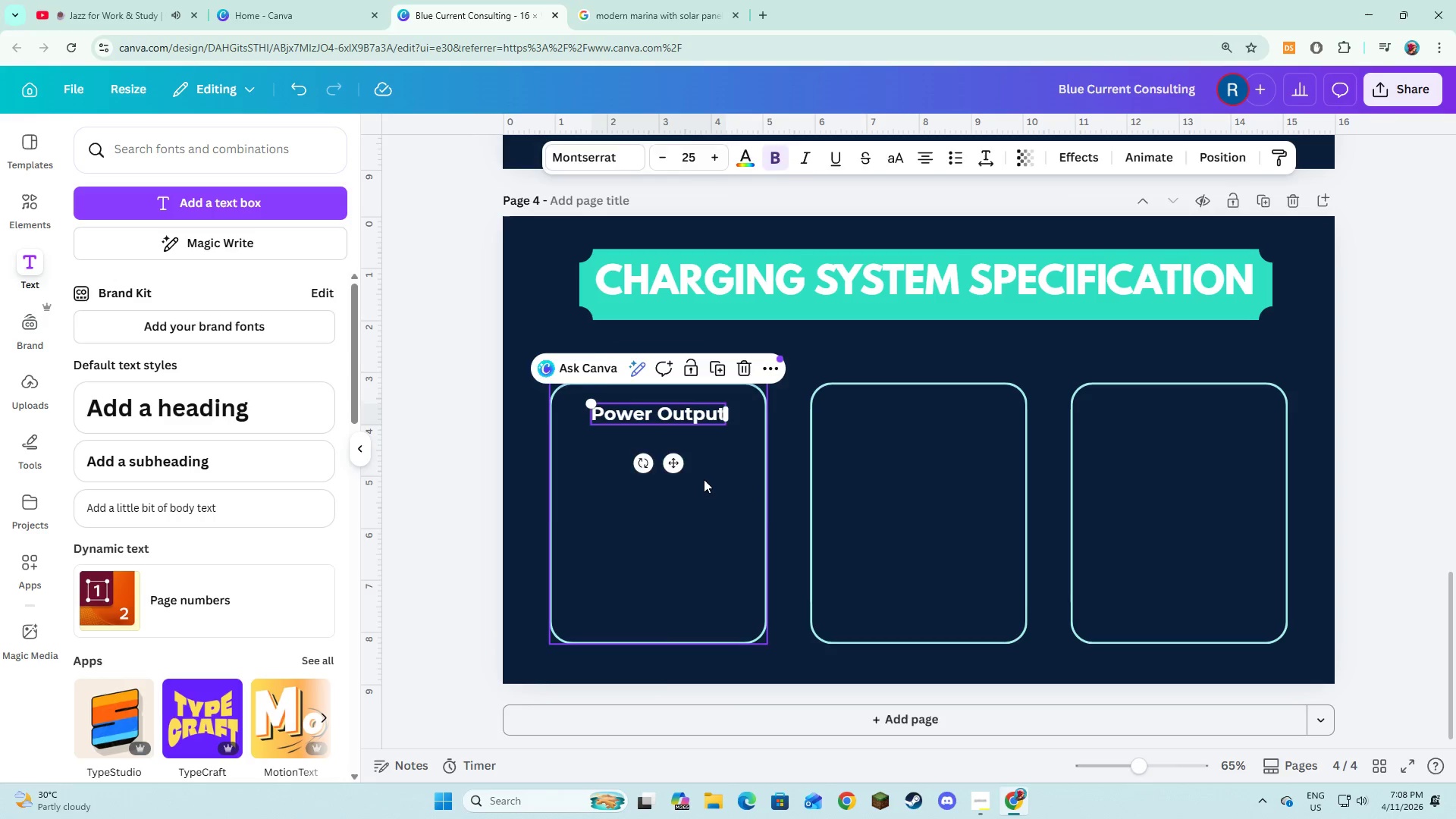 
left_click([704, 479])